 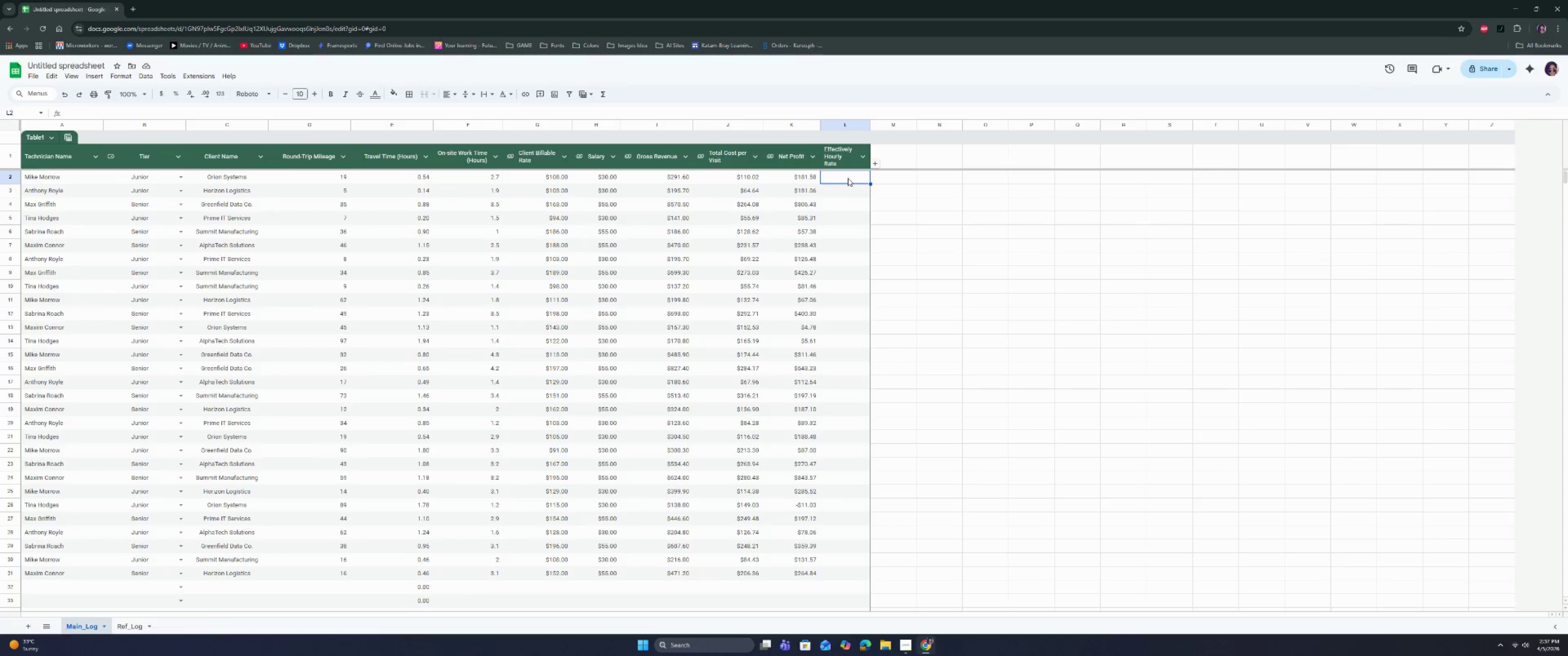 
type(=if)
 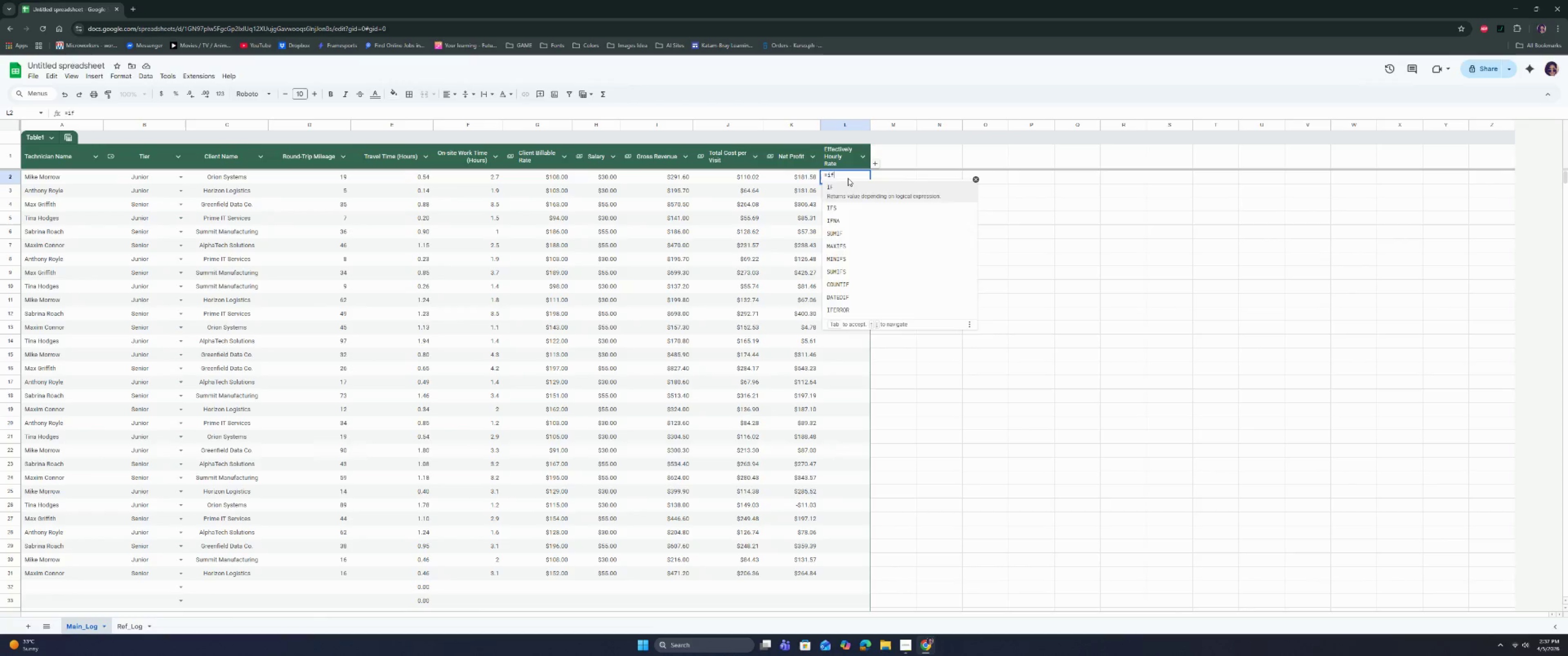 
key(Enter)
 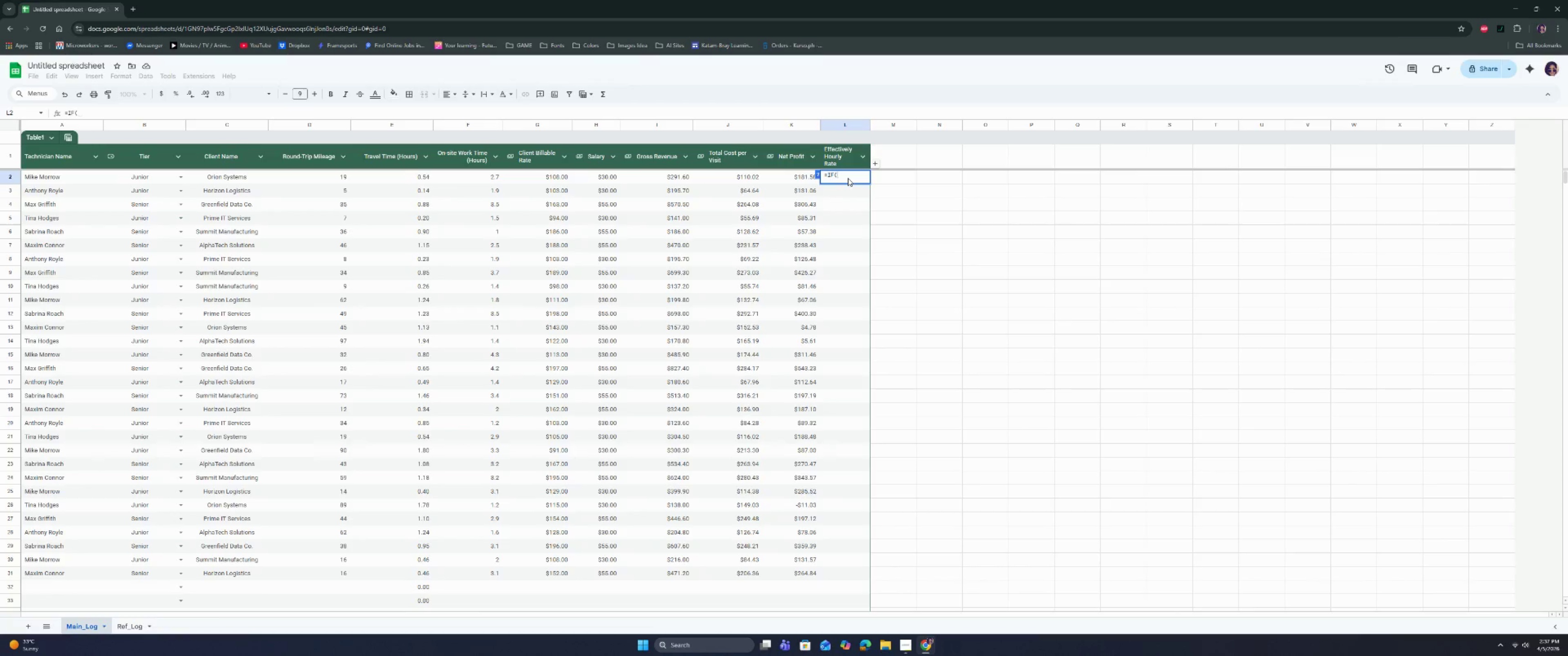 
type(or)
 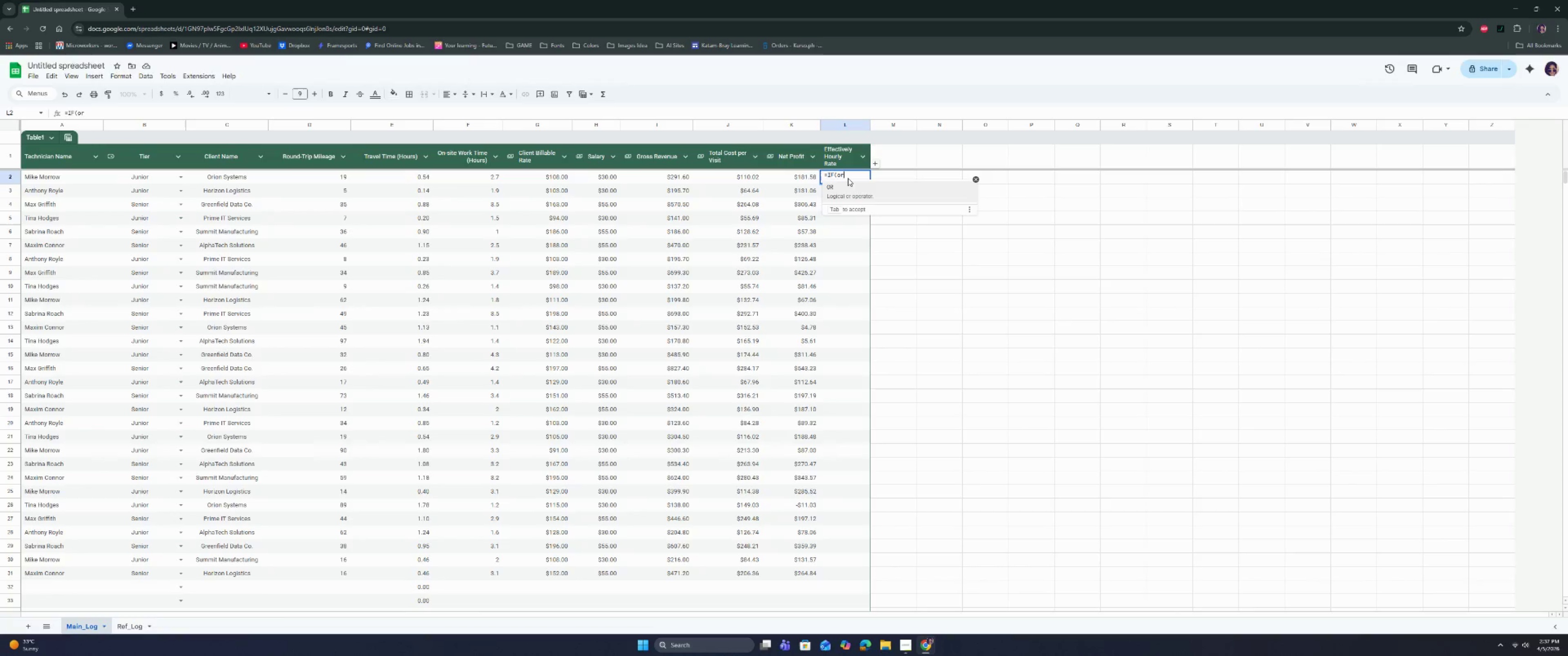 
key(Enter)
 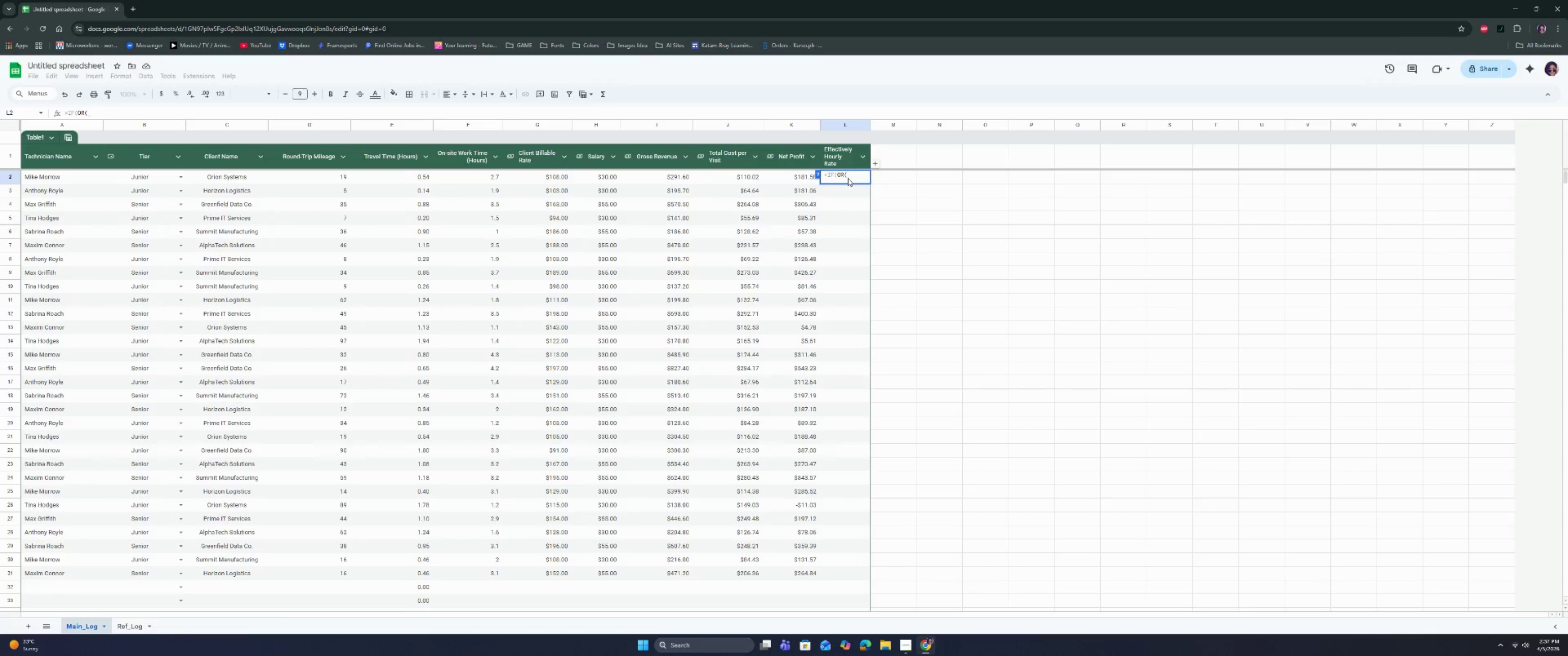 
type(E2 = "", F2 = "", L)
key(Backspace)
type(K2 -=)
key(Backspace)
key(Backspace)
type(=)
key(Backspace)
type(= "",)
key(Backspace)
type(), "", )
key(Backspace)
 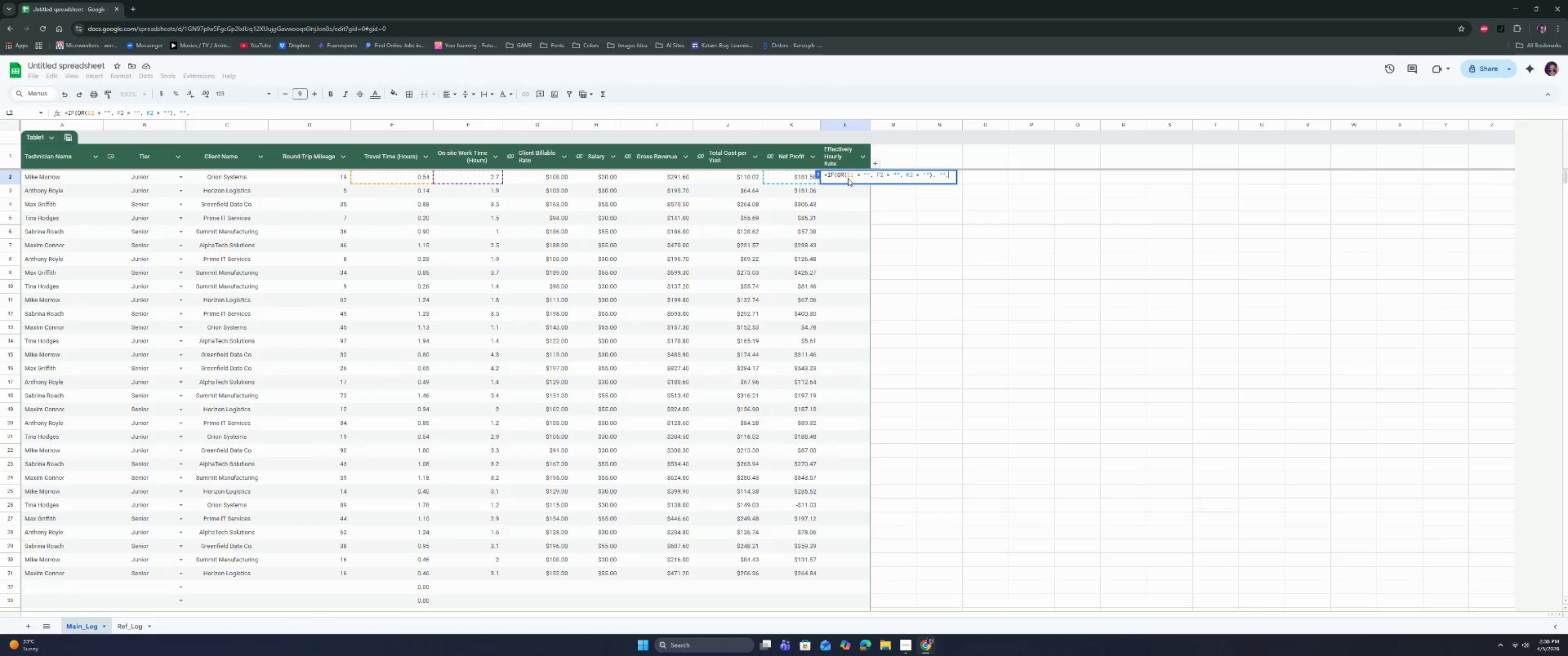 
key(Control+ControlRight)
 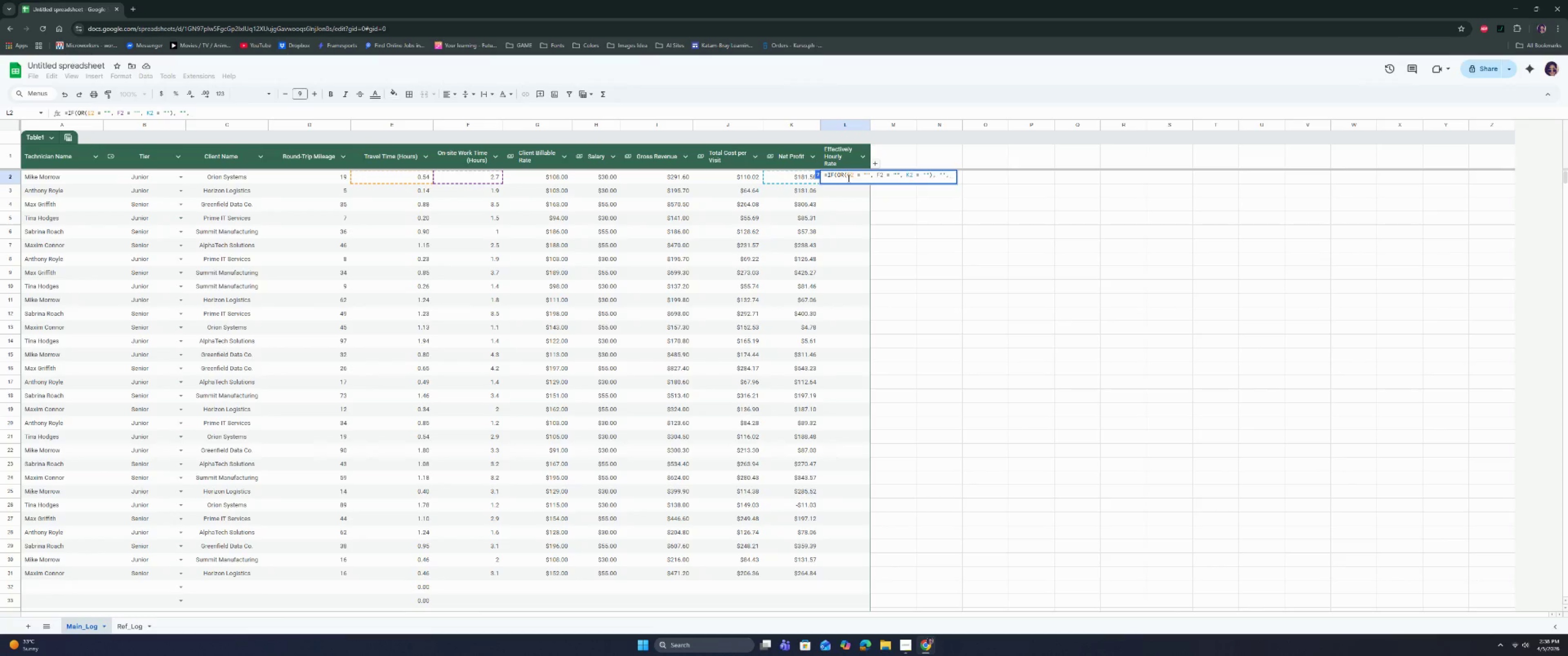 
key(Control+Enter)
 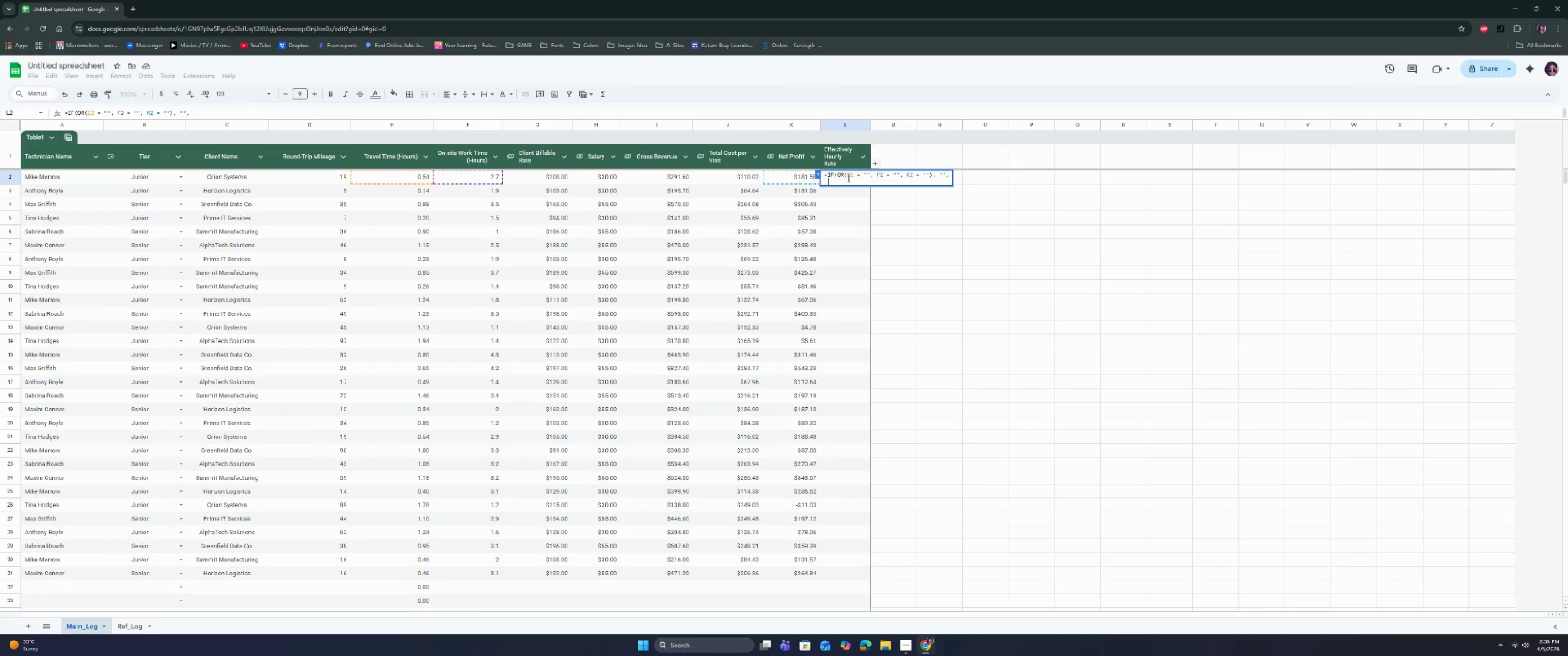 
type(IF)
 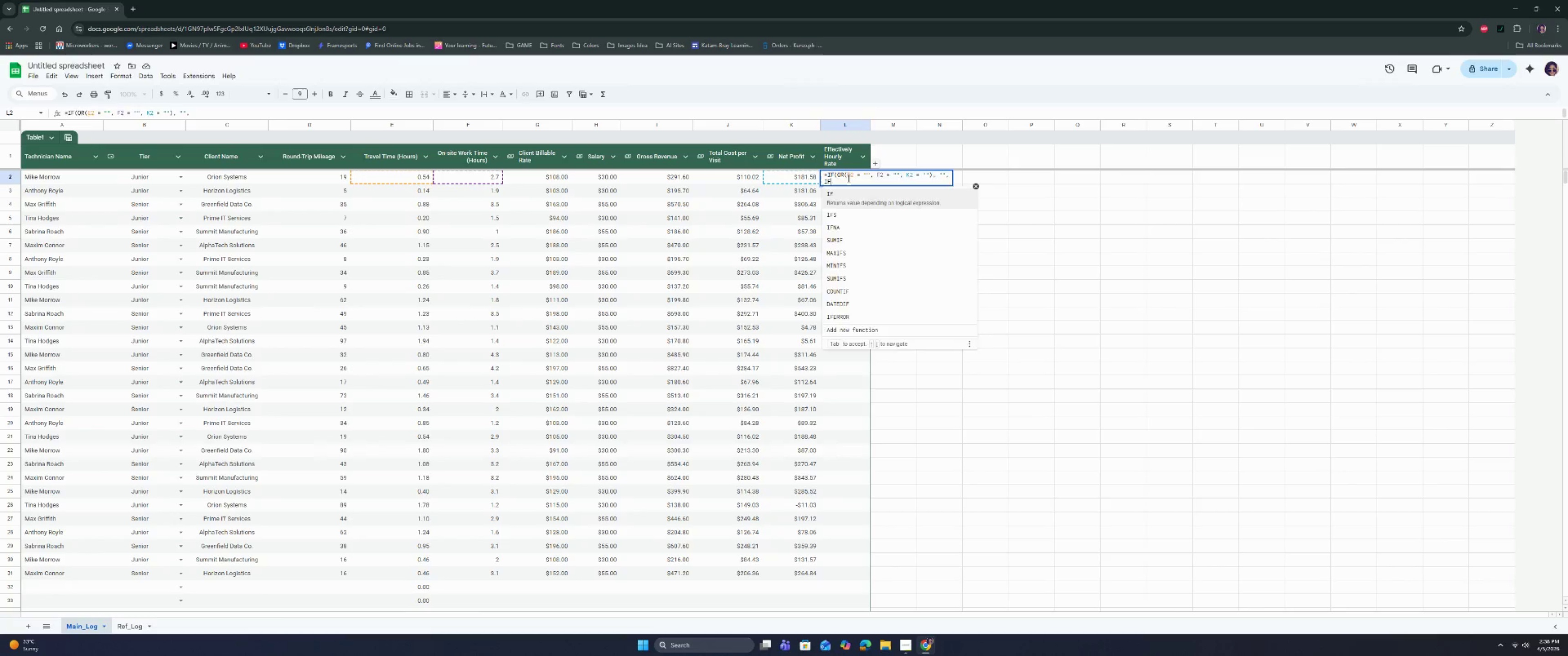 
key(Enter)
 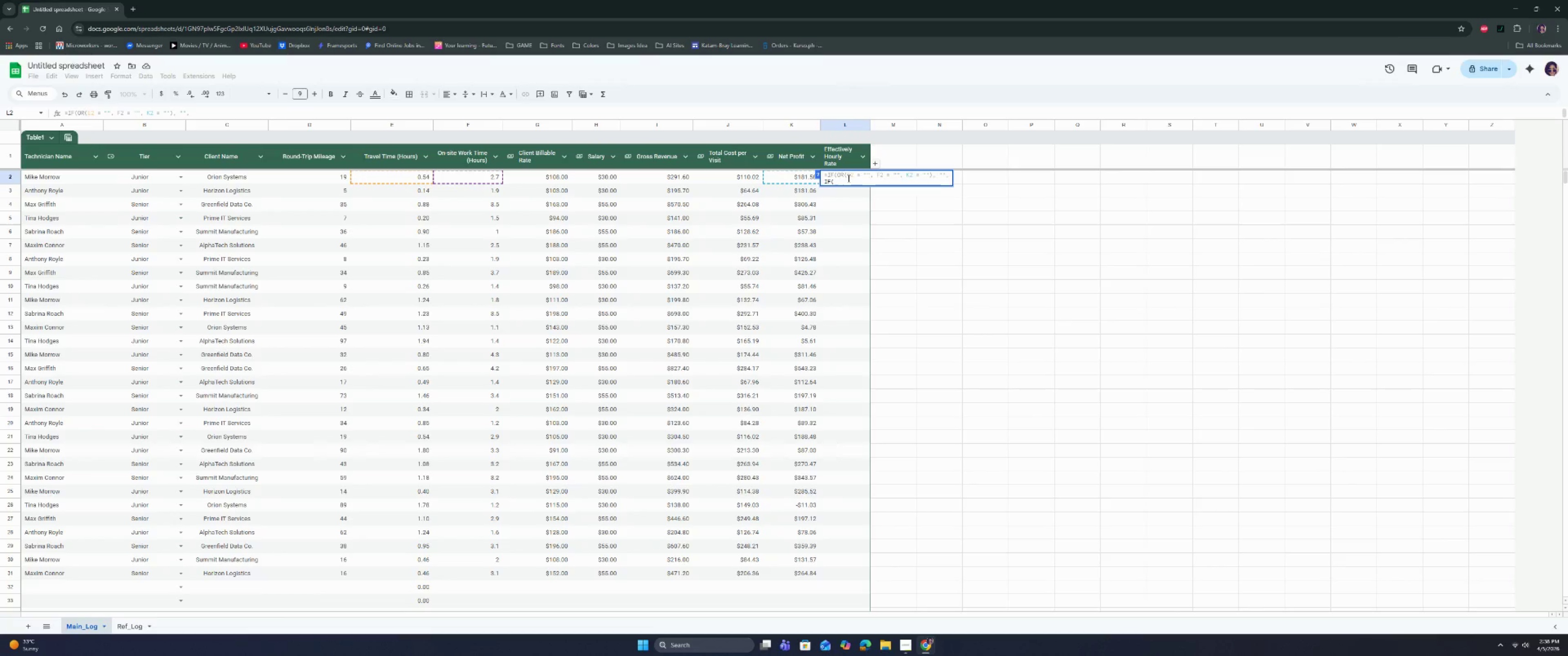 
type((E2 + F2)
 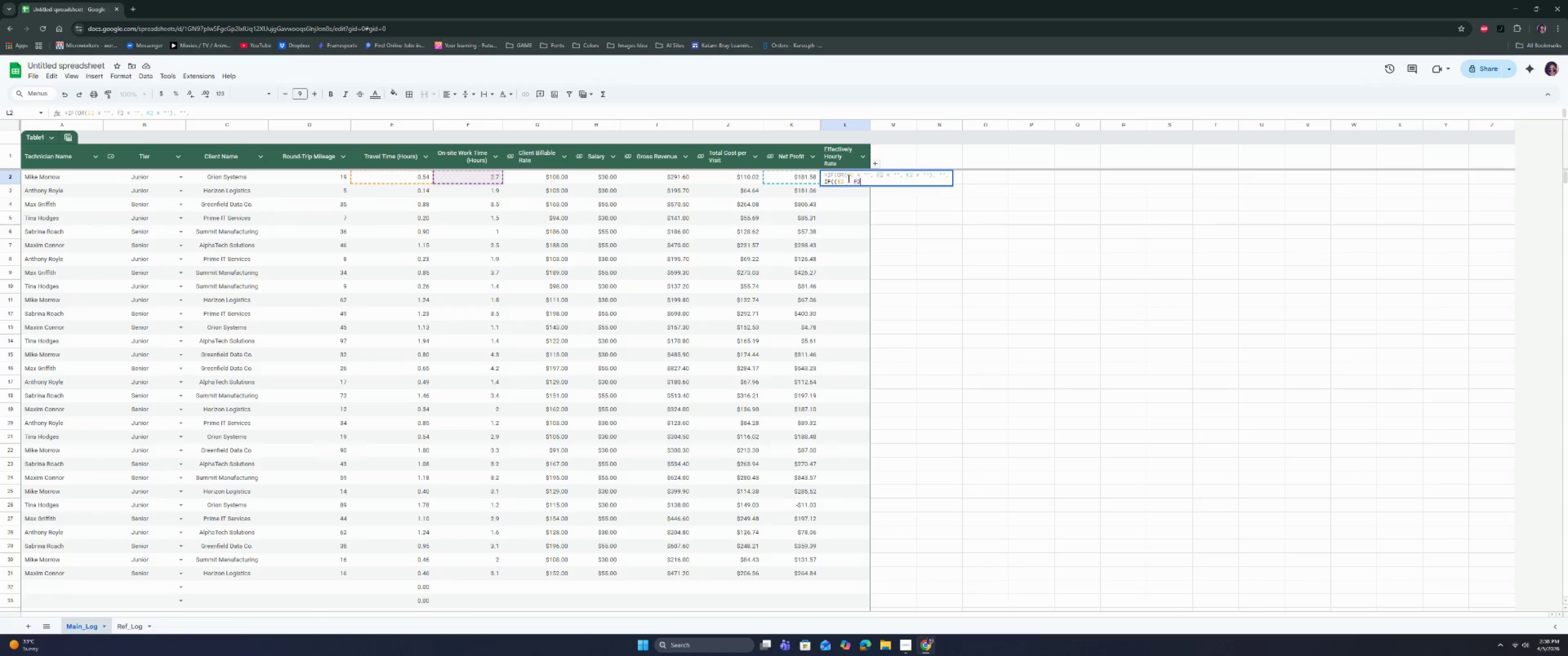 
key(Shift+0)
 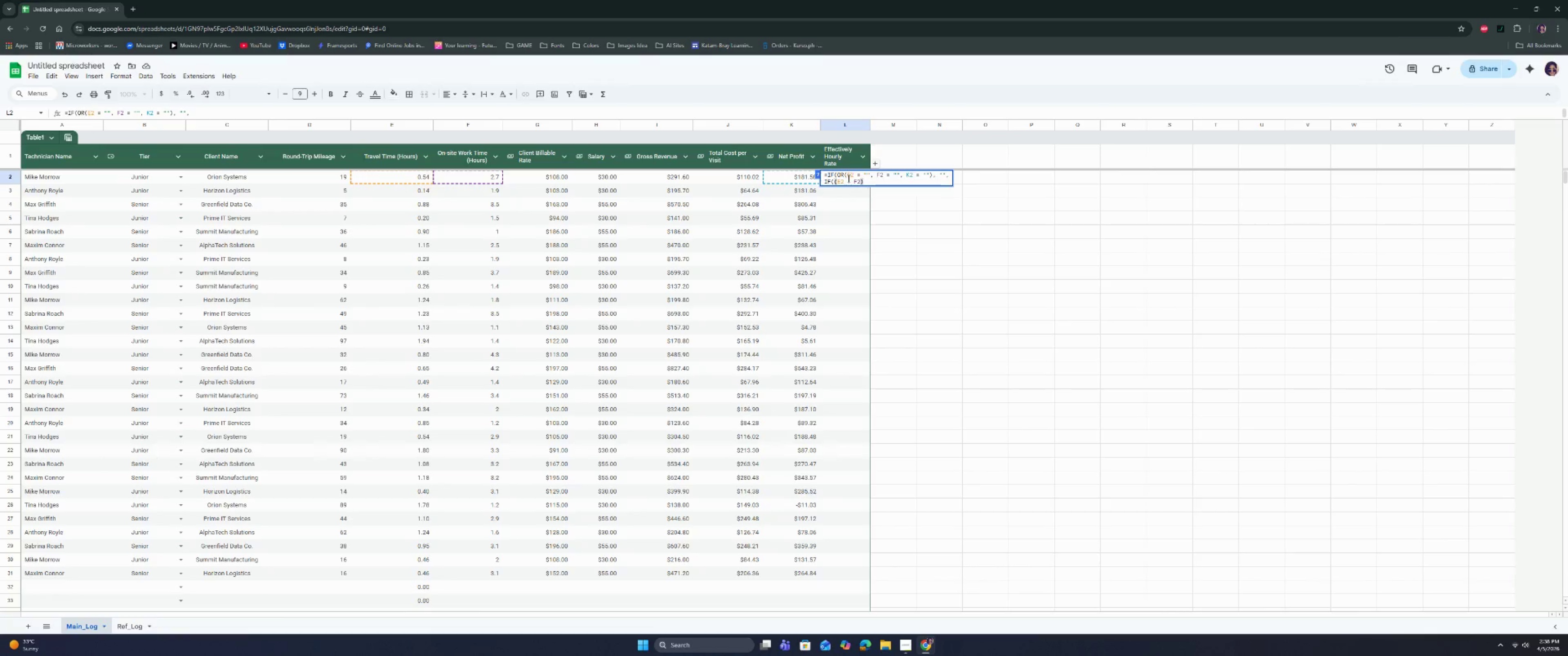 
key(Space)
 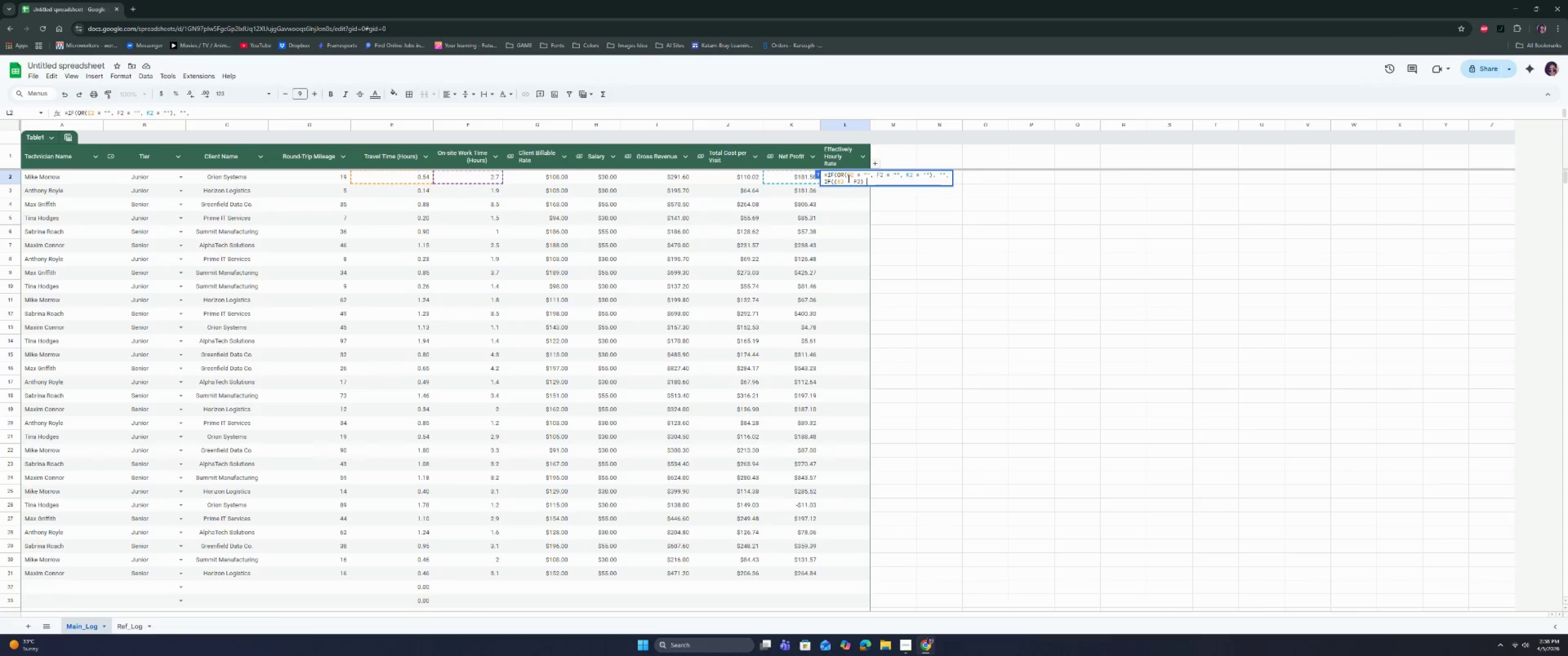 
key(Equal)
 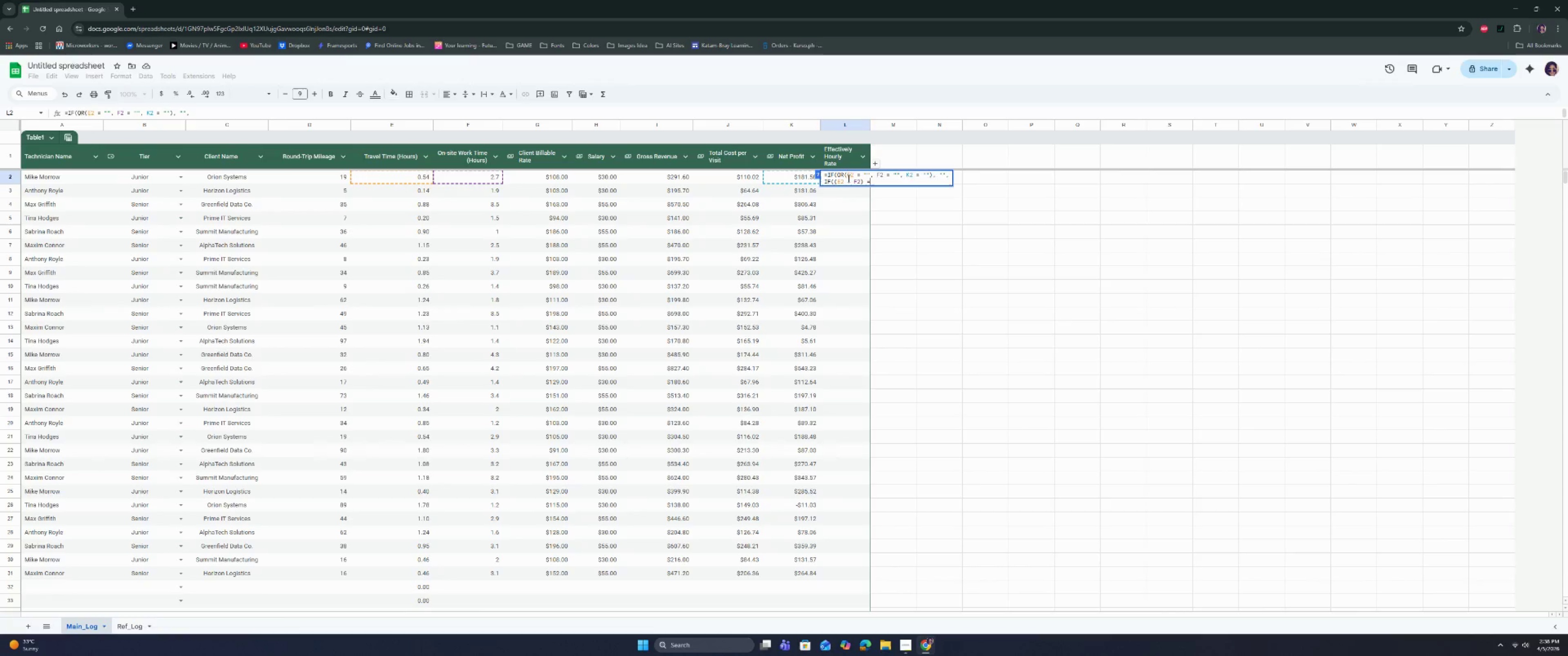 
key(Space)
 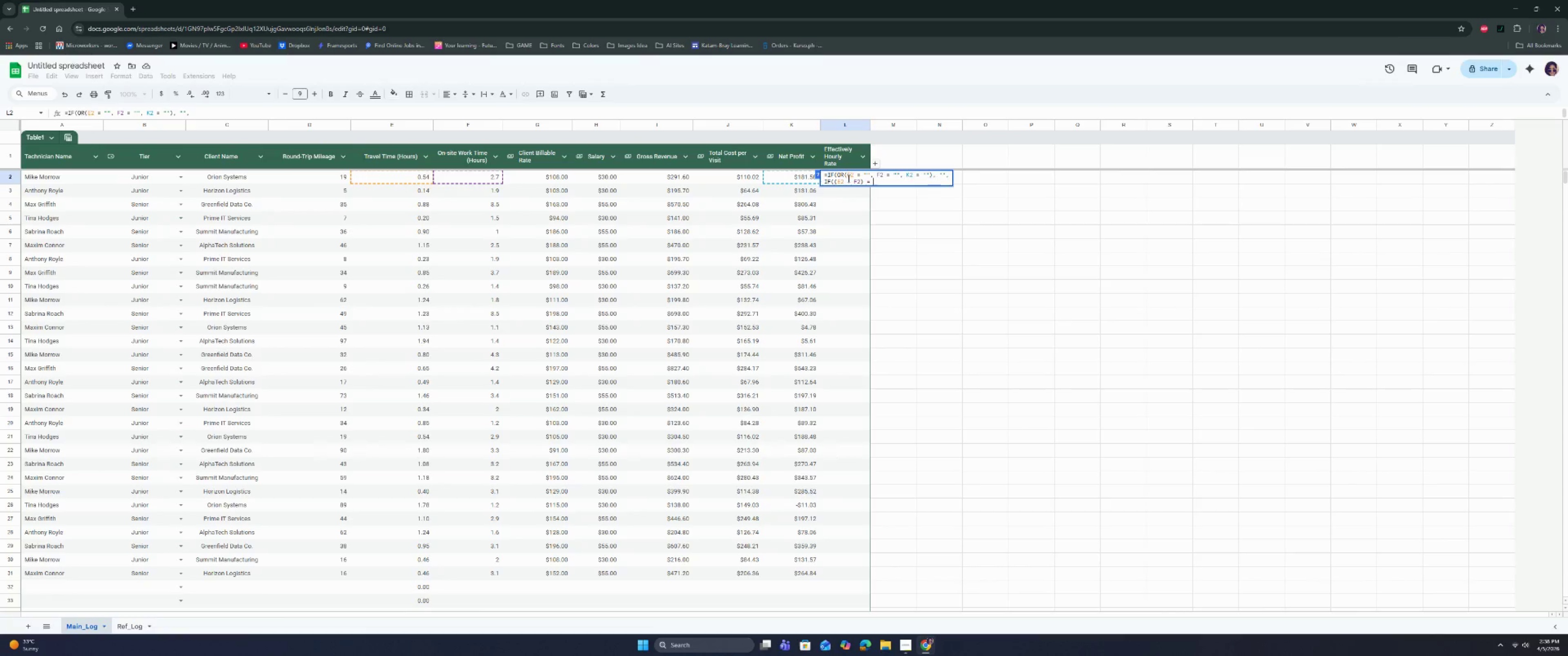 
key(Minus)
 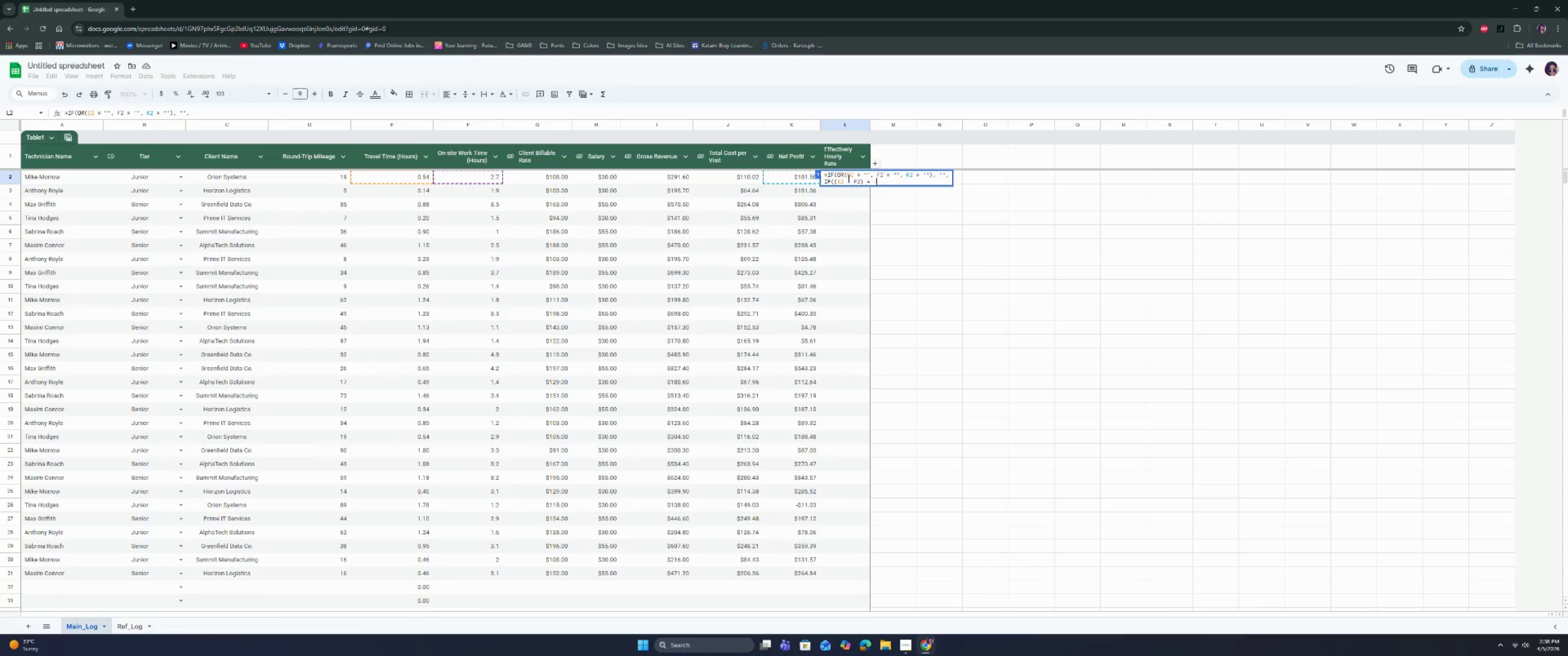 
key(Backspace)
 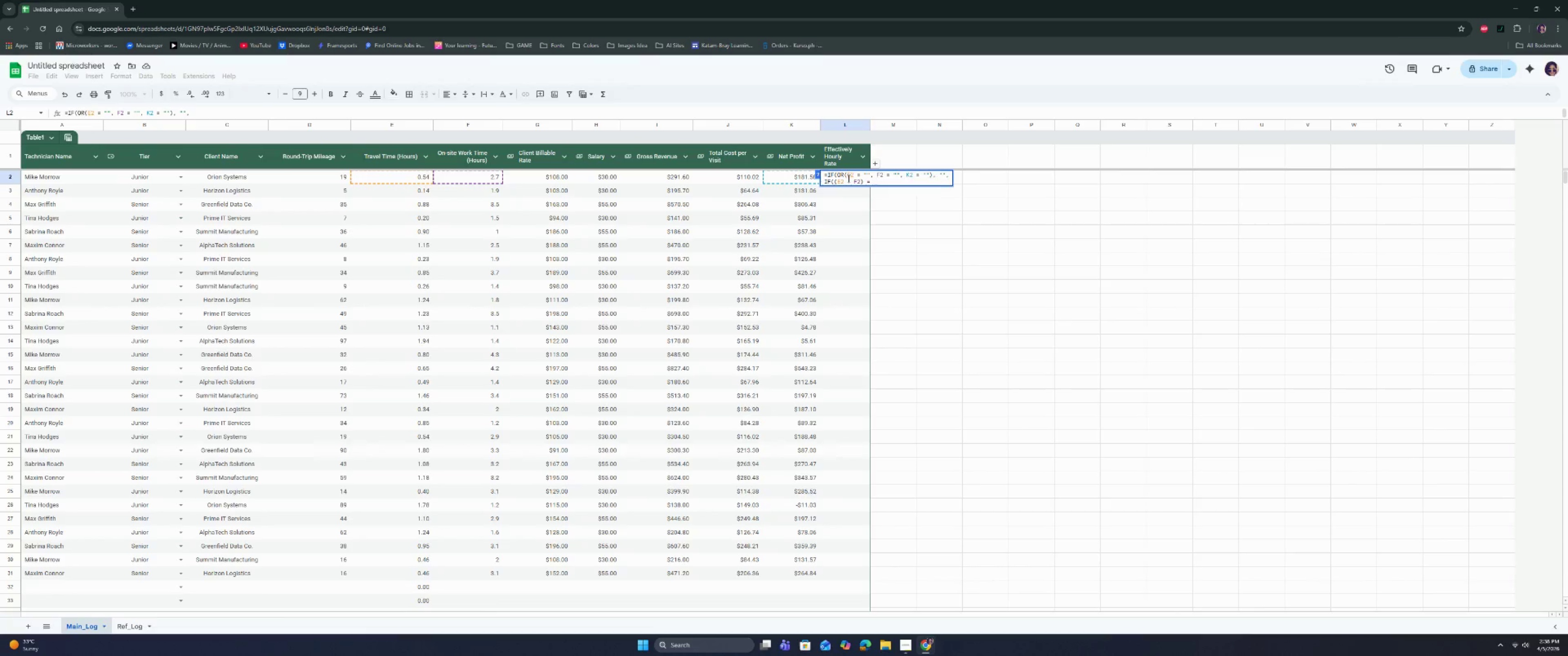 
key(0)
 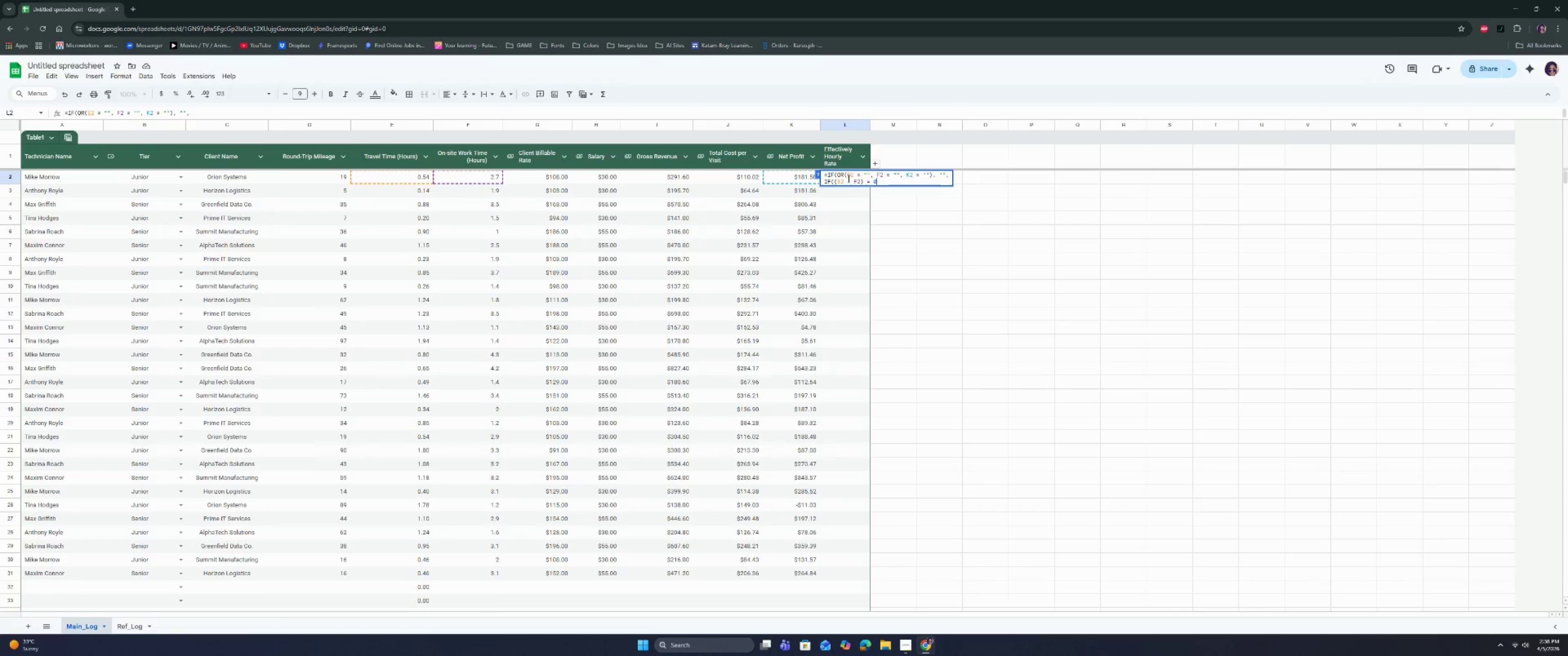 
key(Comma)
 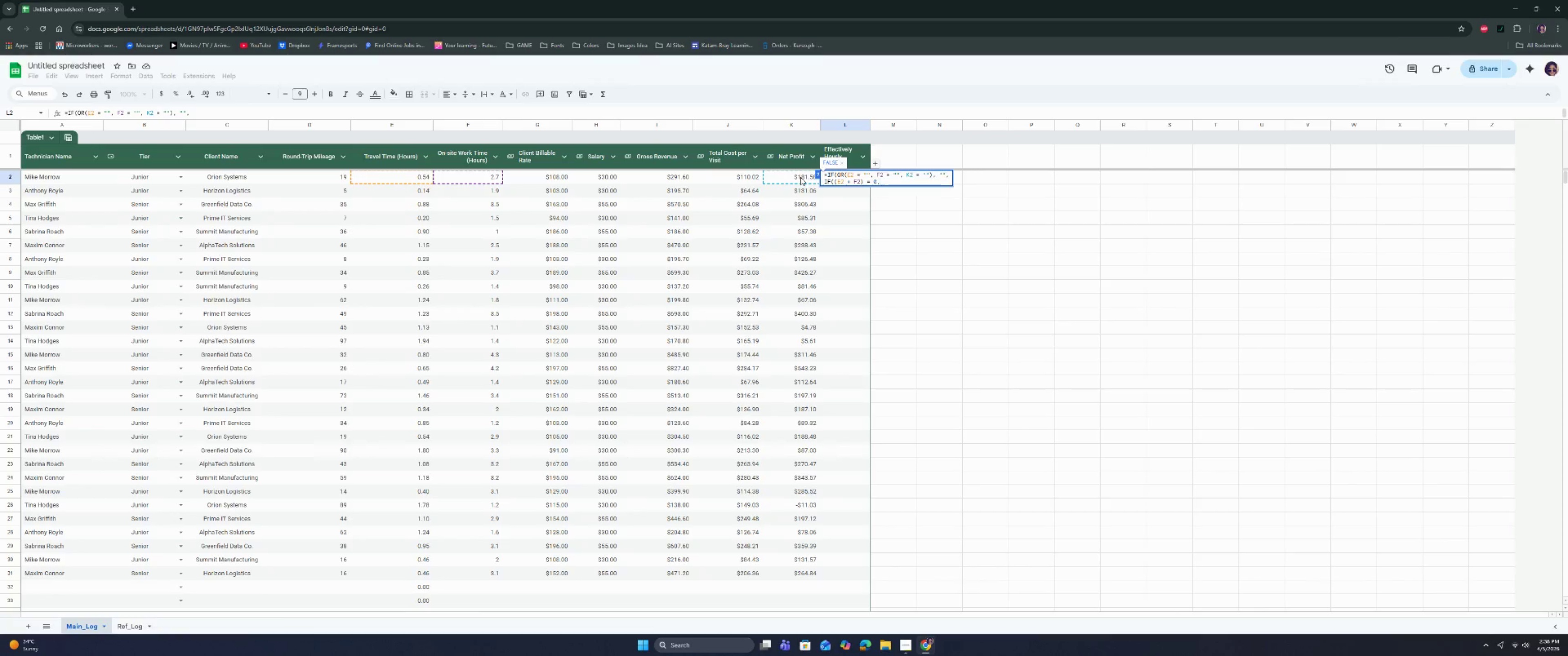 
wait(6.31)
 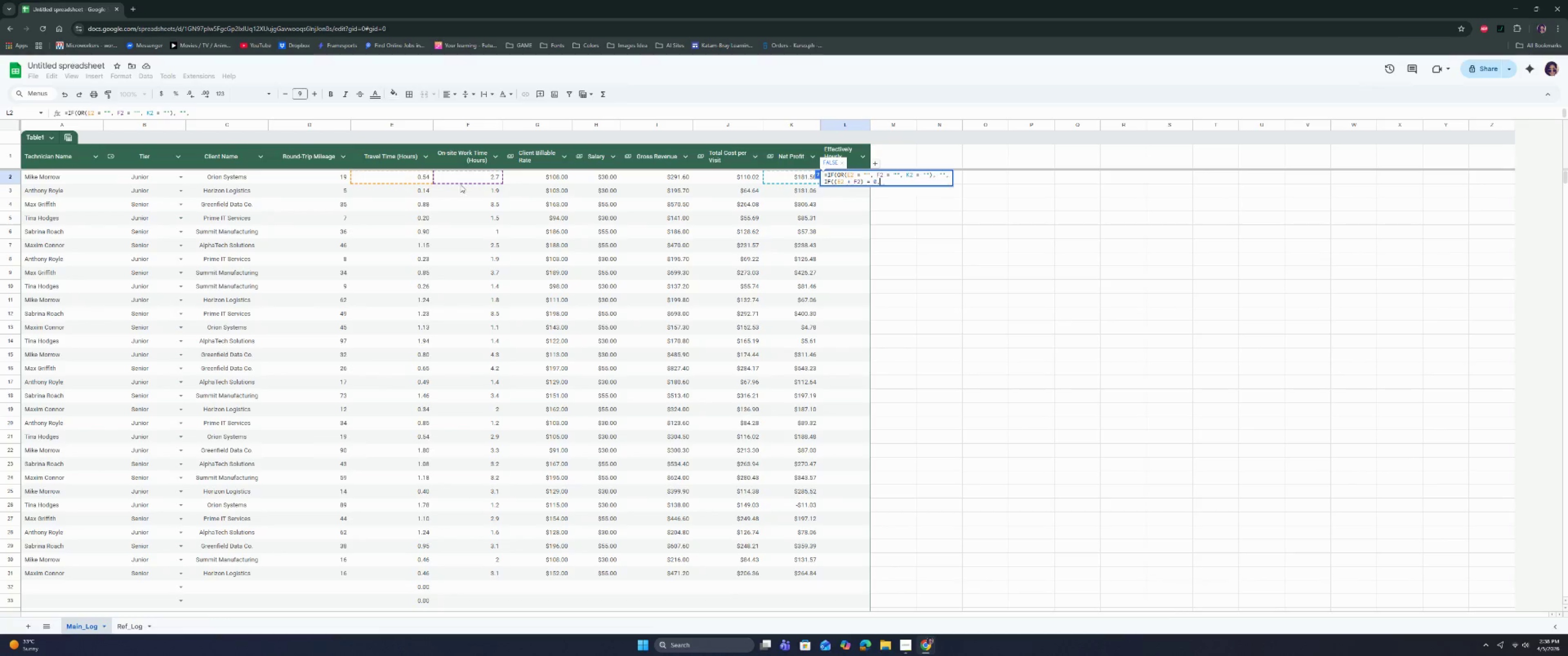 
key(Space)
 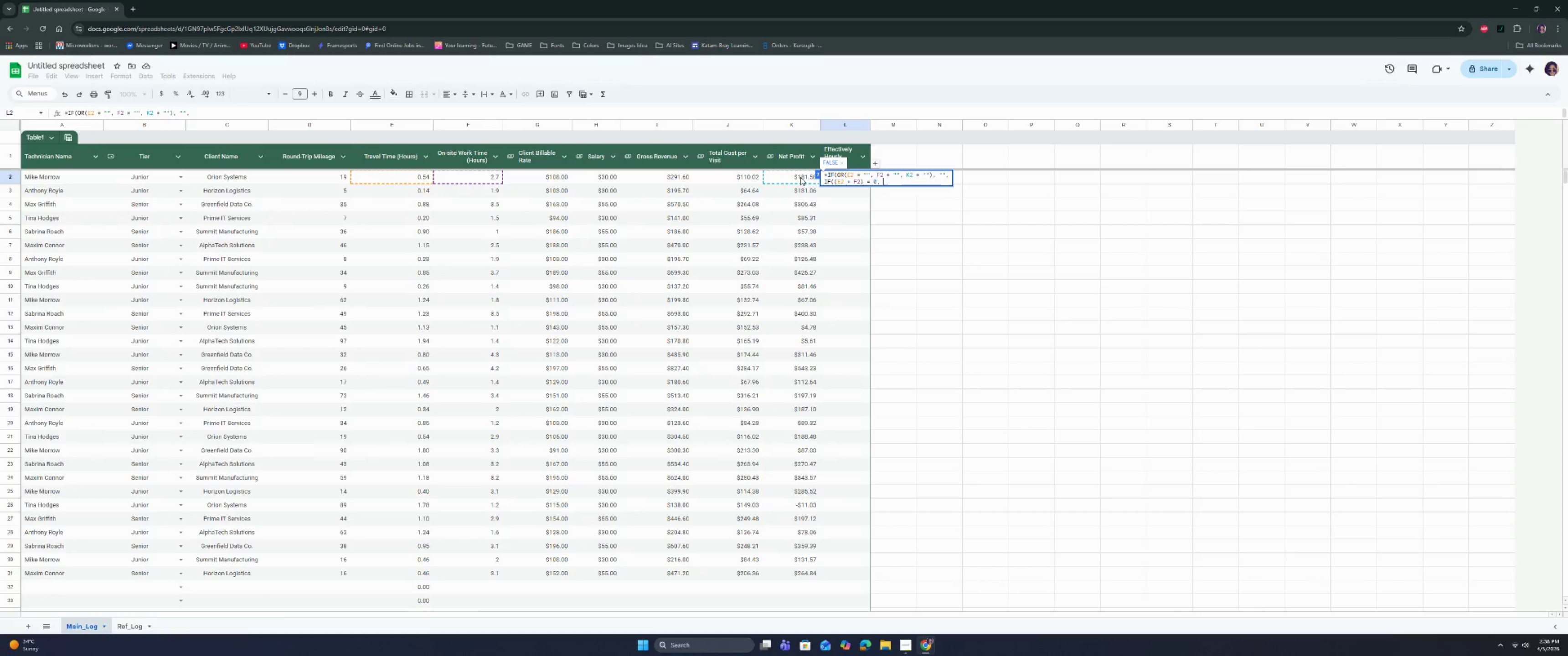 
key(Shift+Quote)
 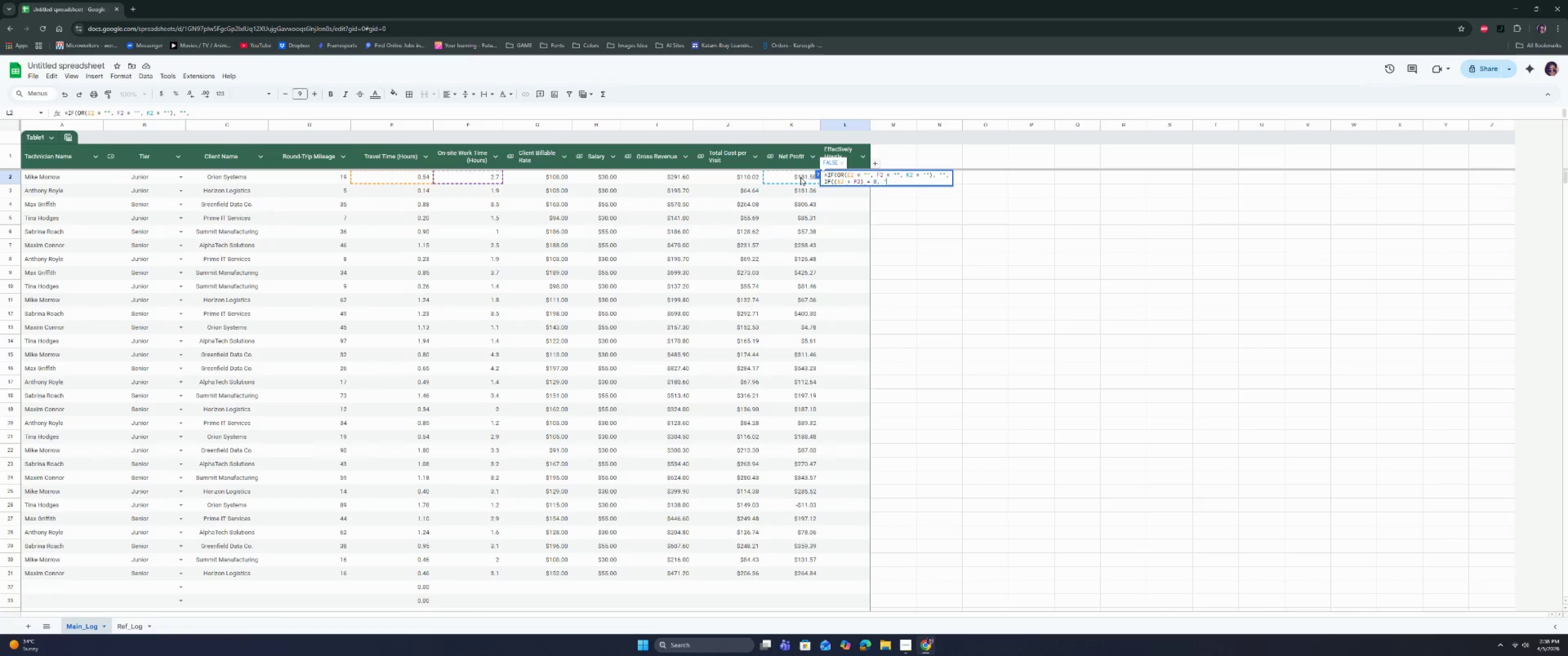 
key(Shift+Quote)
 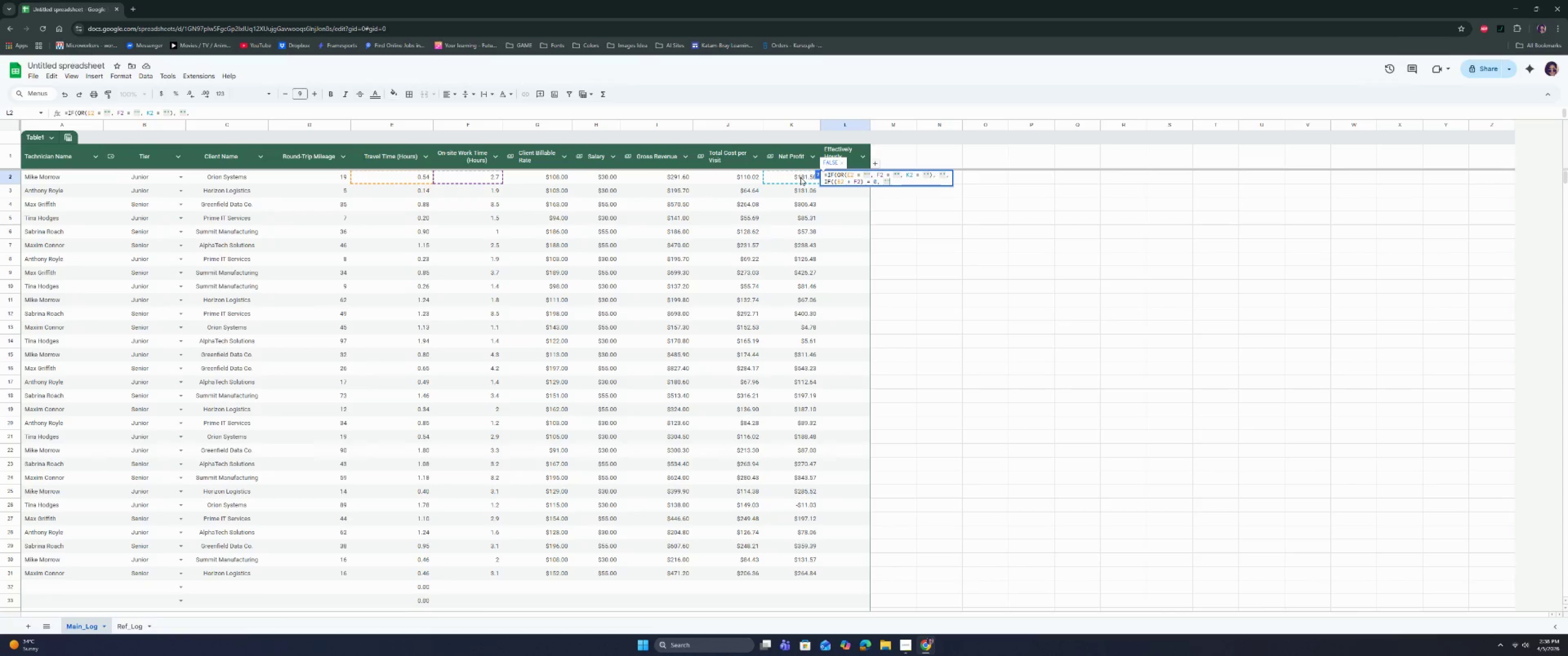 
key(Comma)
 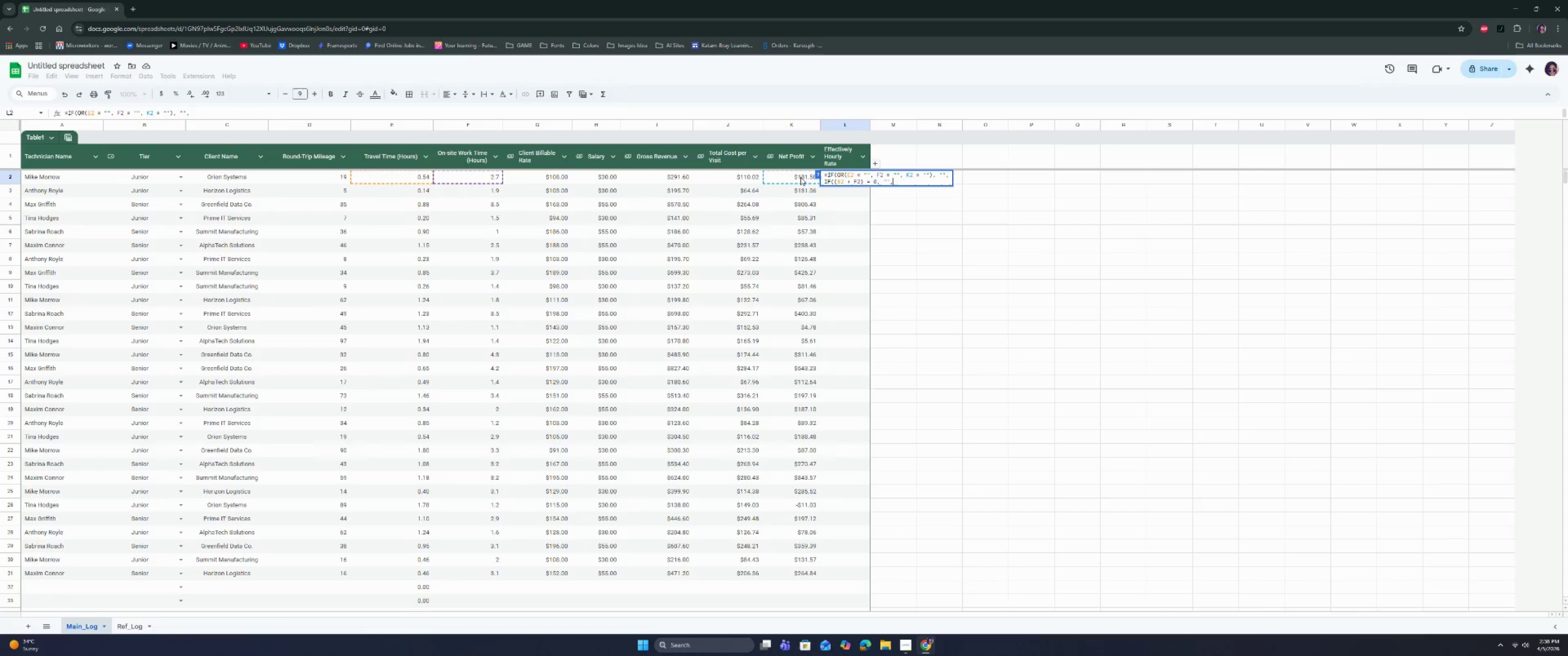 
key(Space)
 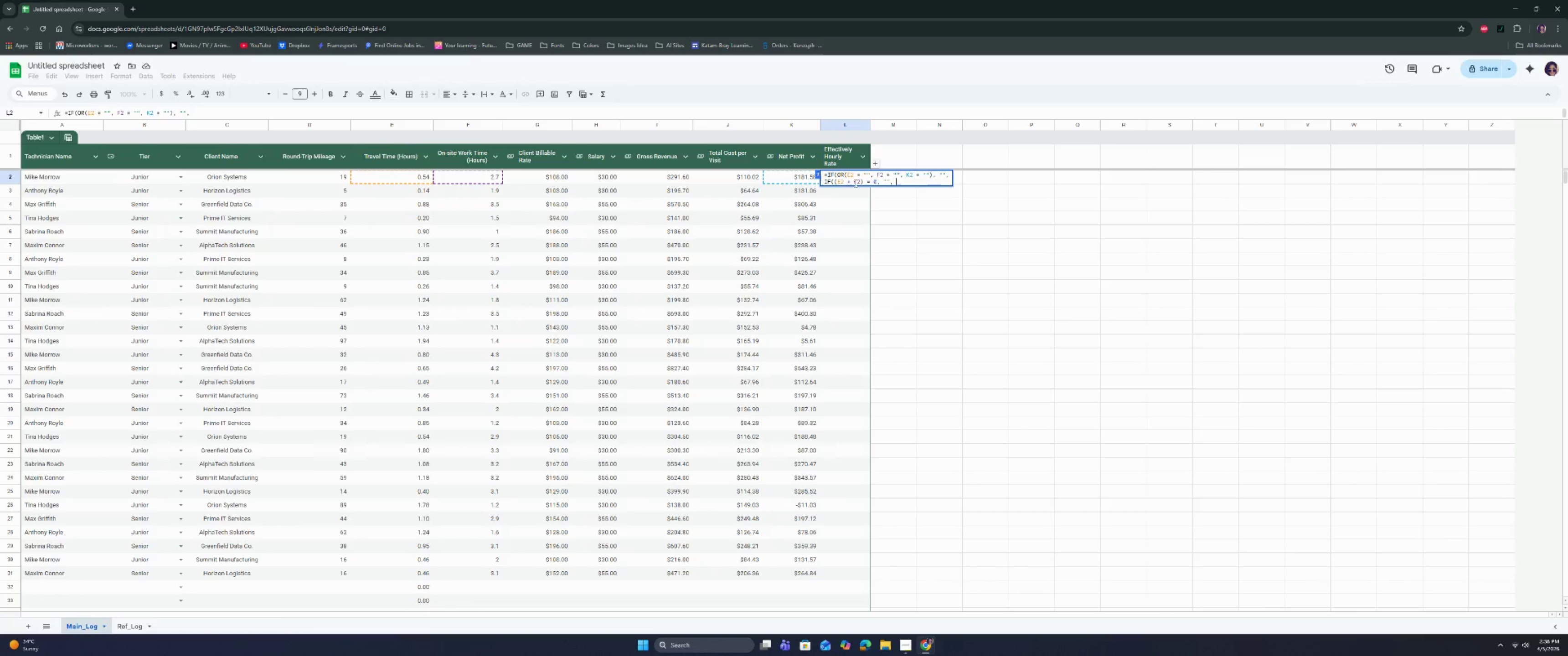 
type(K2/)
 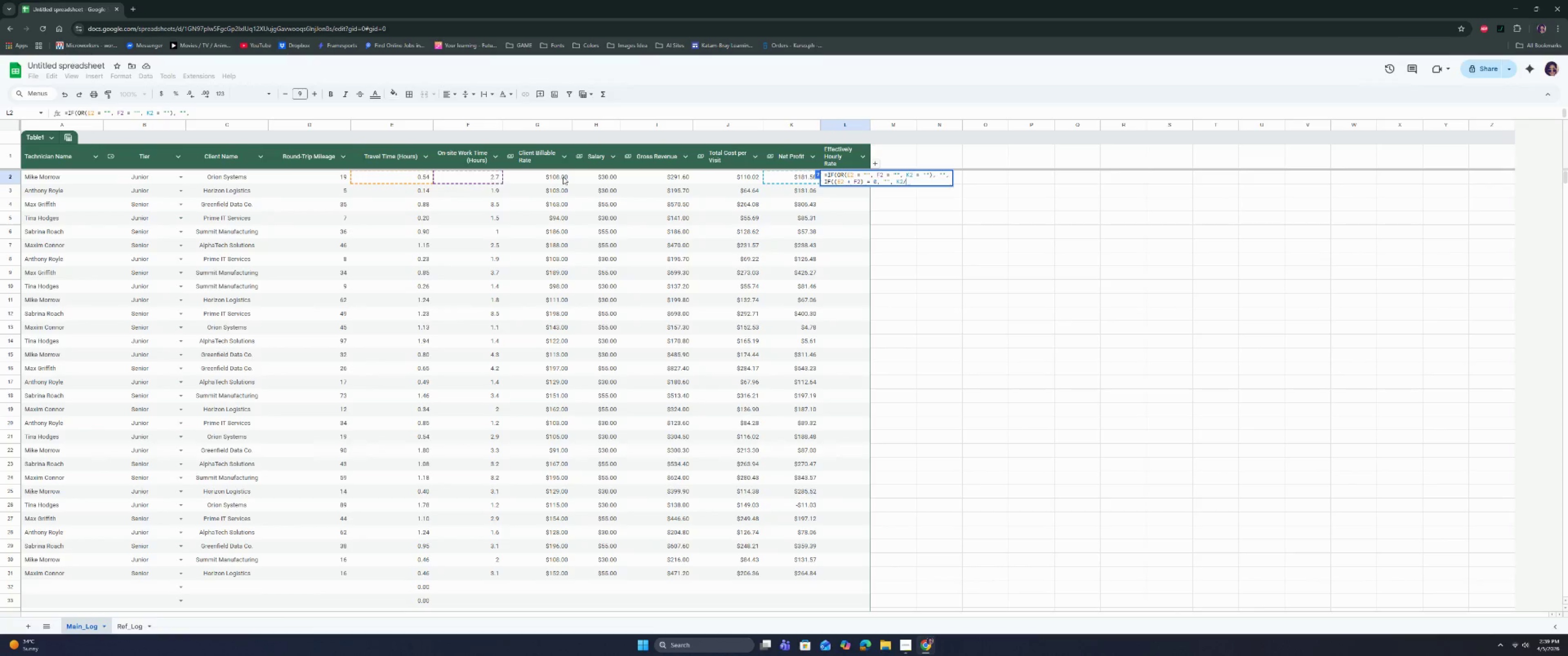 
wait(5.27)
 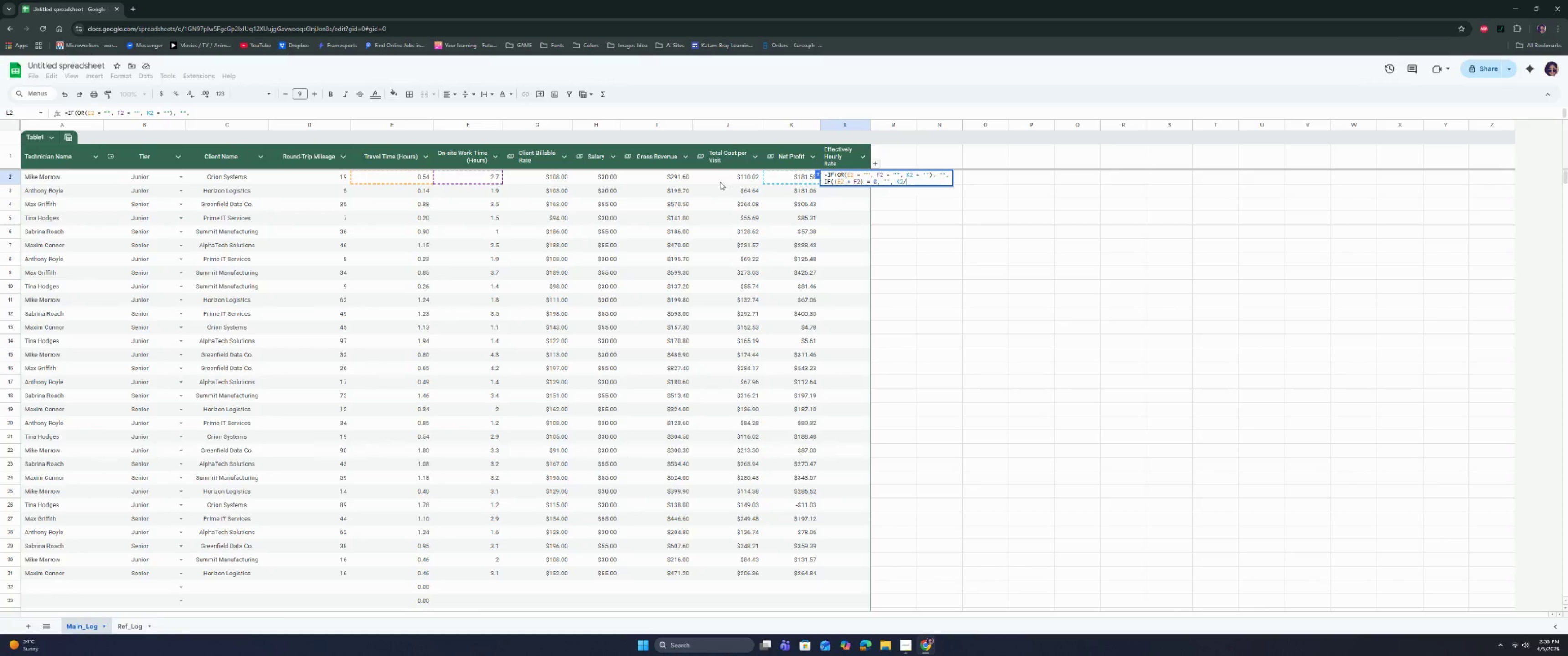 
type((E2 + F2)))
 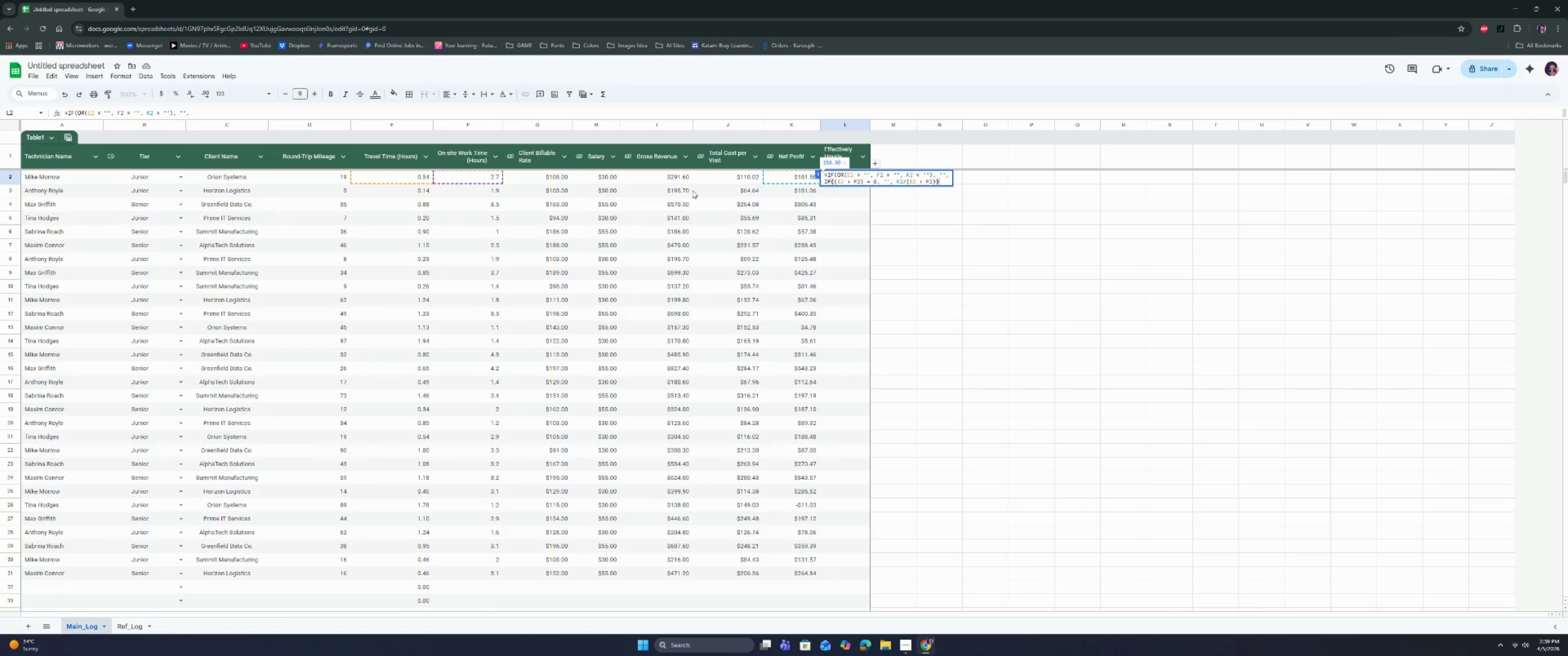 
key(Control+ControlRight)
 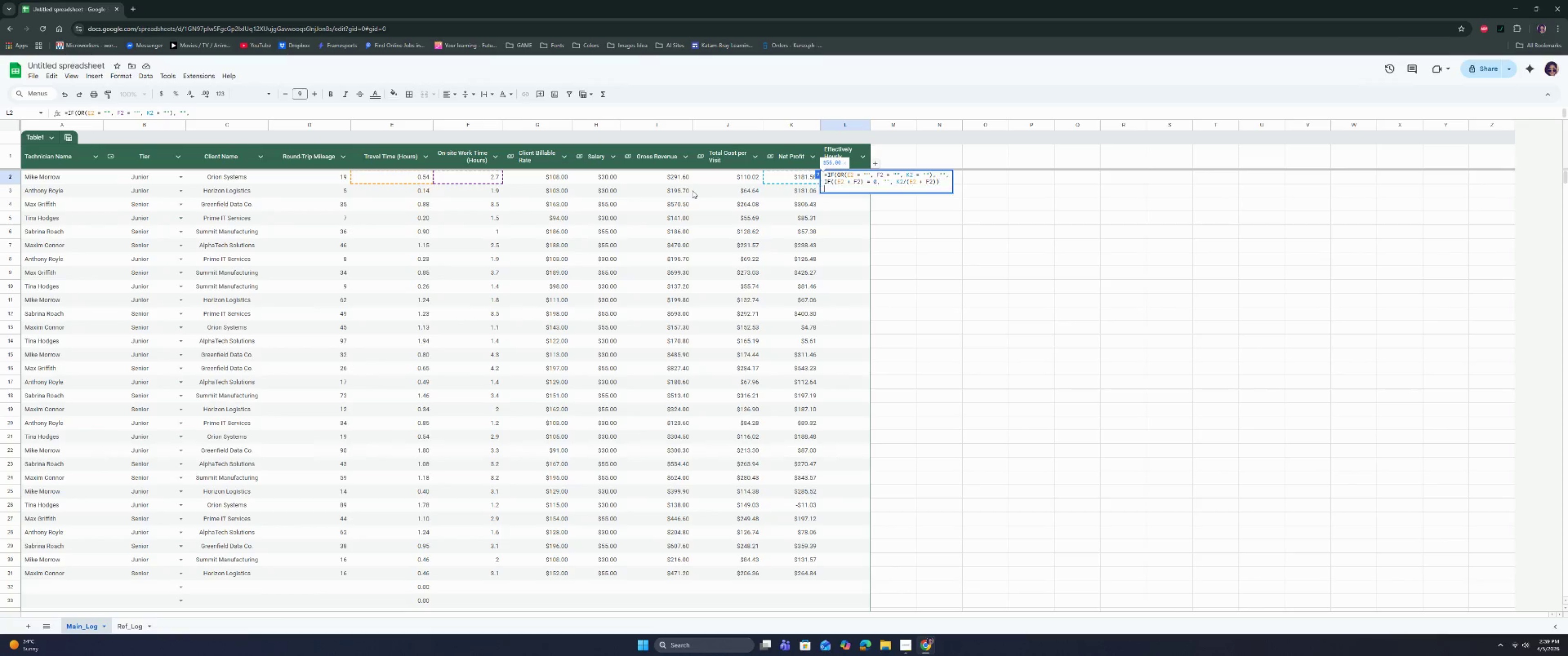 
key(Control+Enter)
 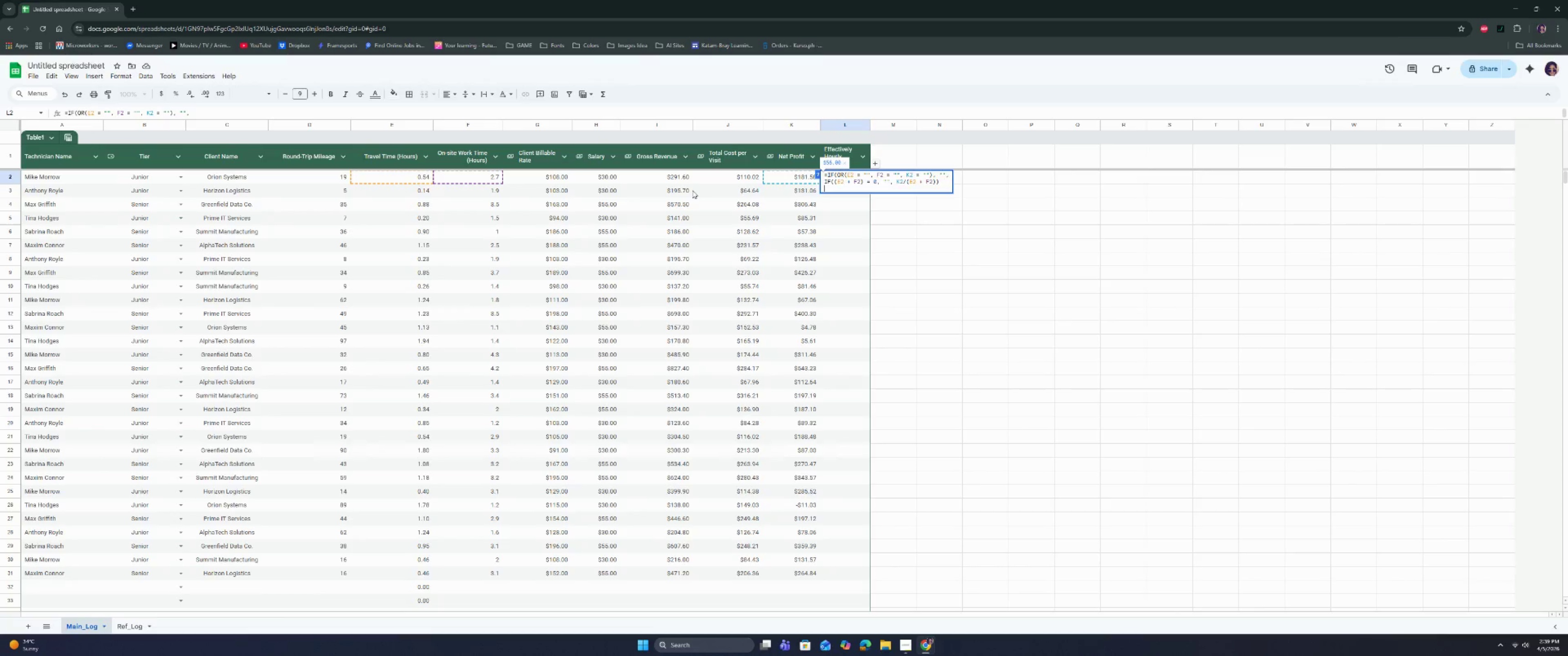 
key(Shift+0)
 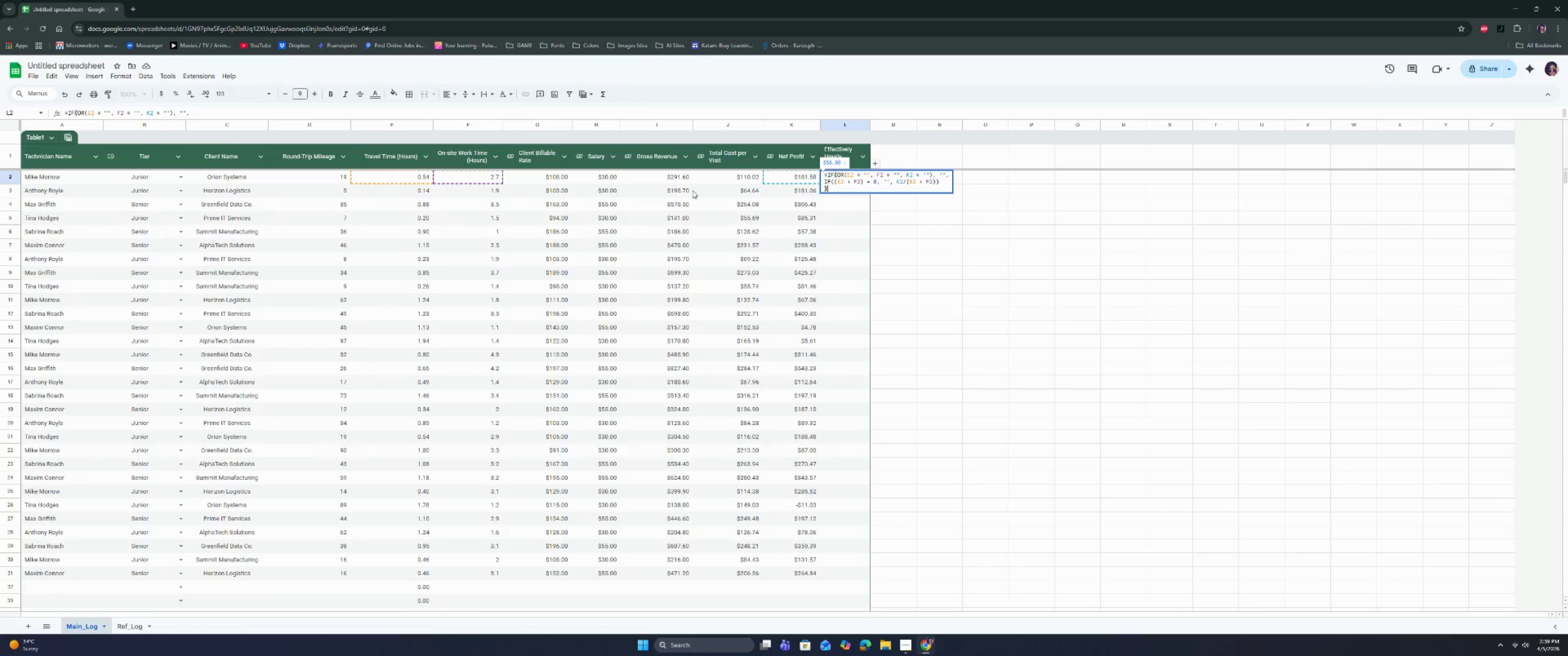 
key(Enter)
 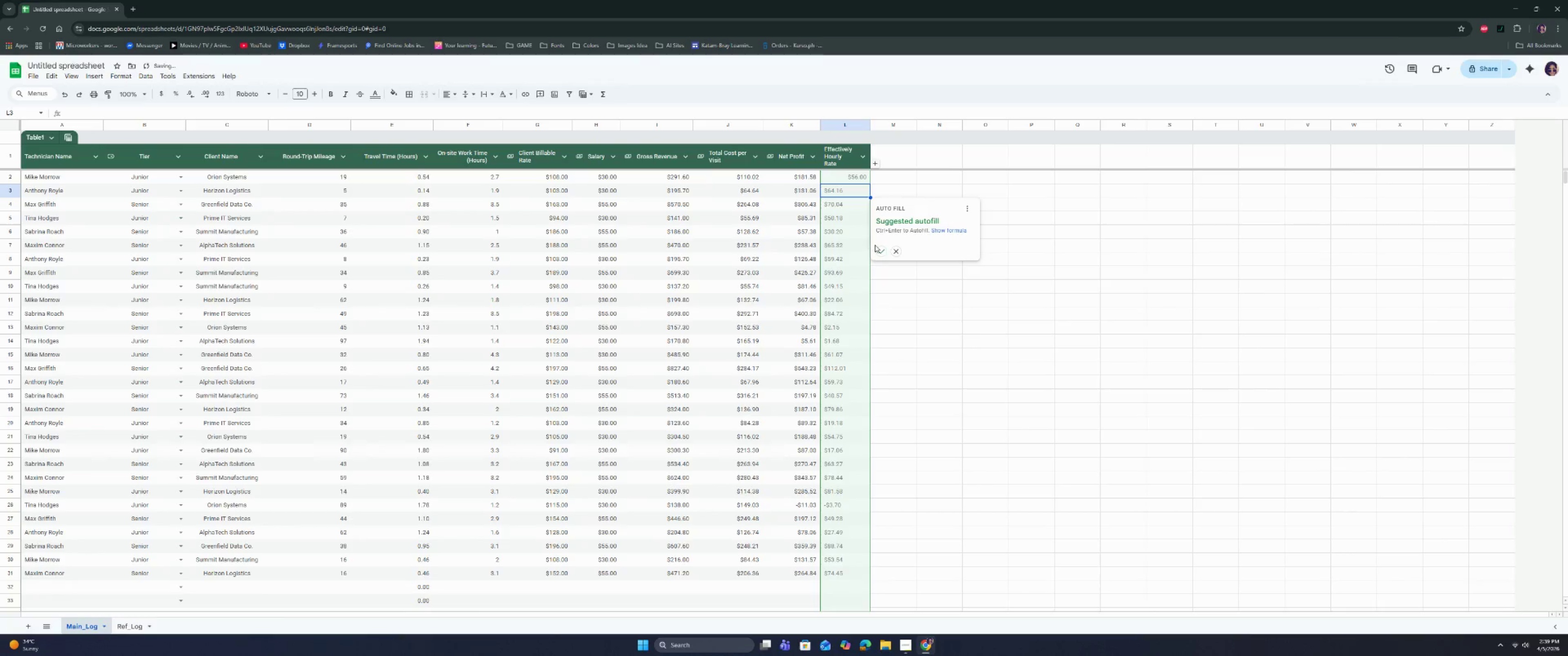 
left_click([882, 249])
 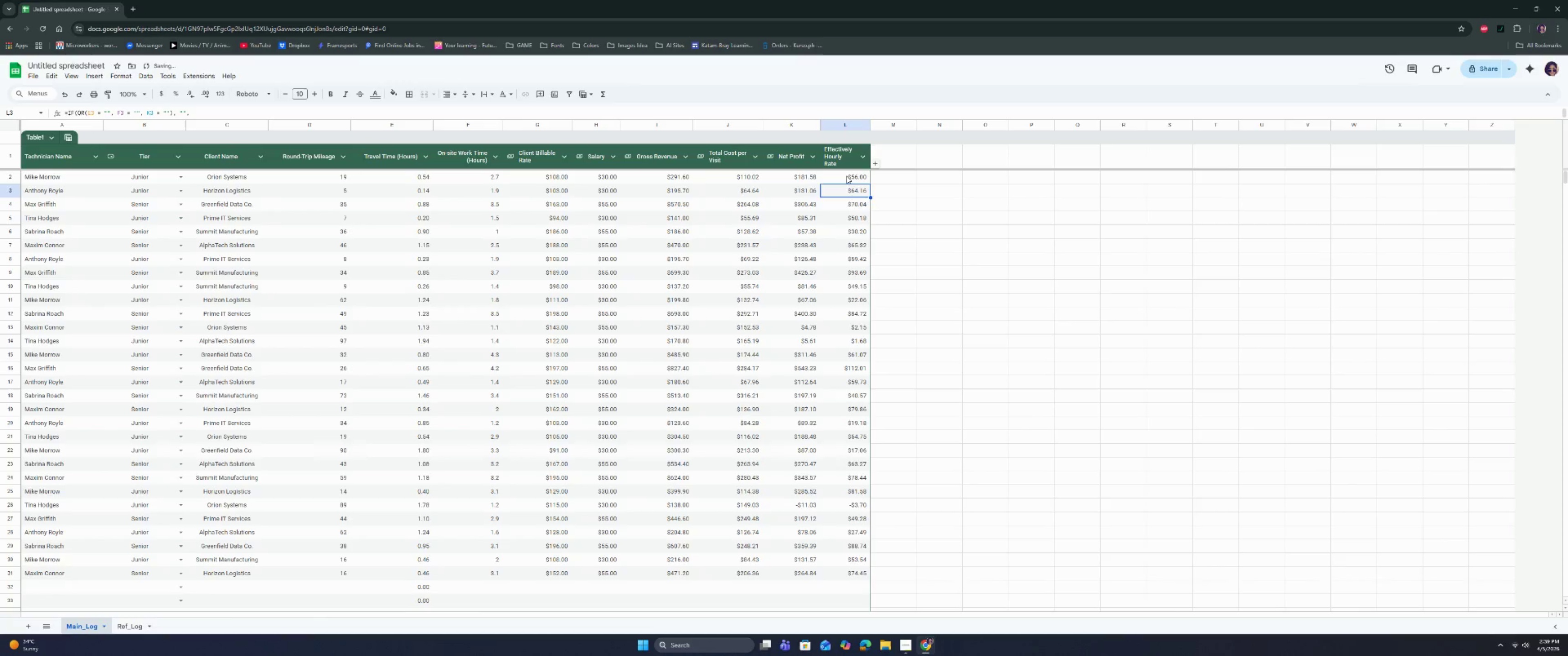 
key(Control+Shift+ArrowDown)
 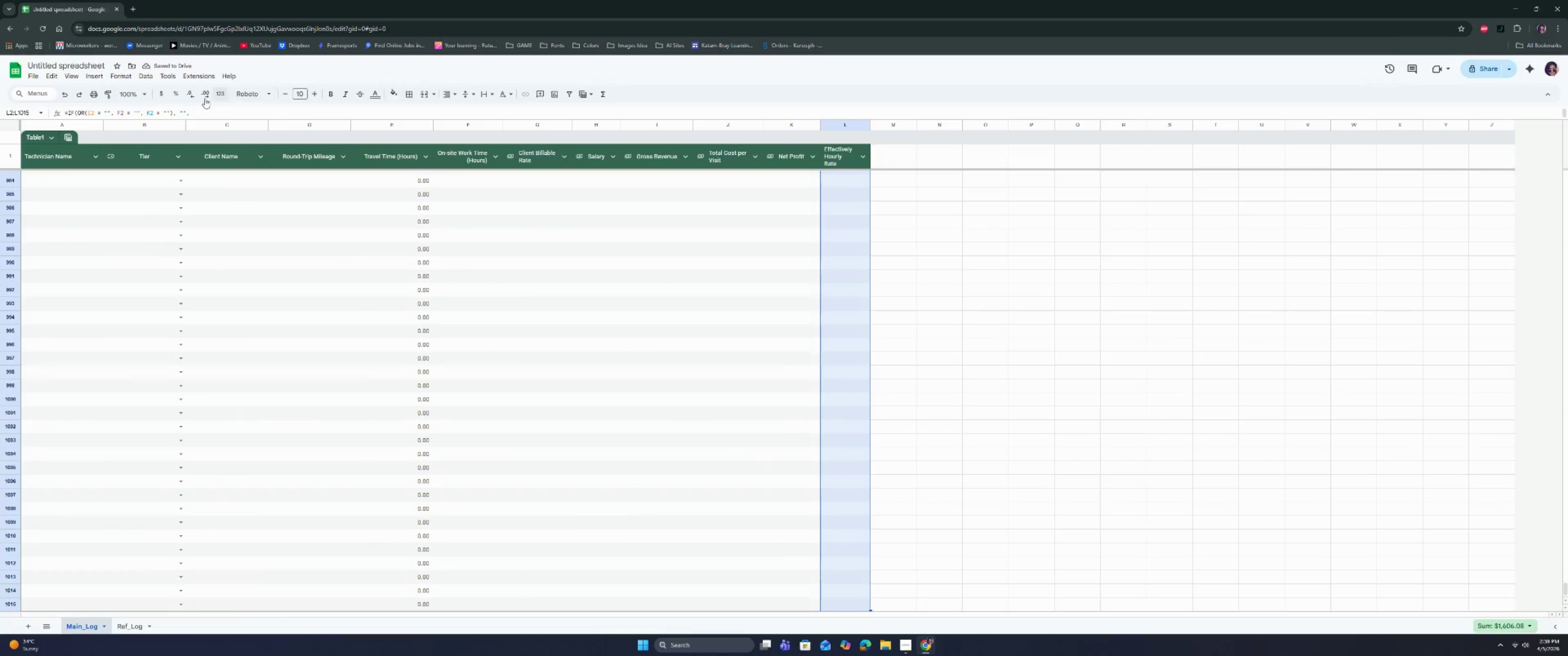 
left_click([163, 95])
 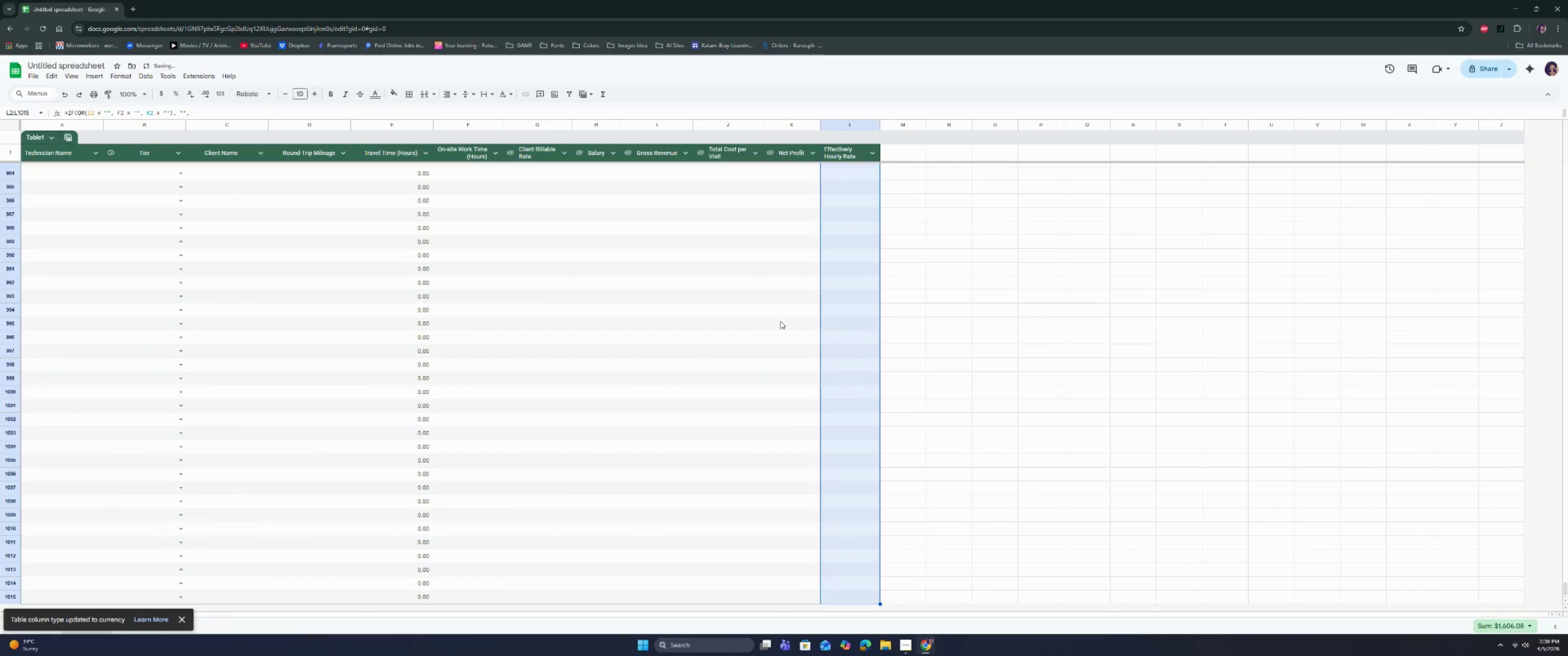 
left_click([826, 300])
 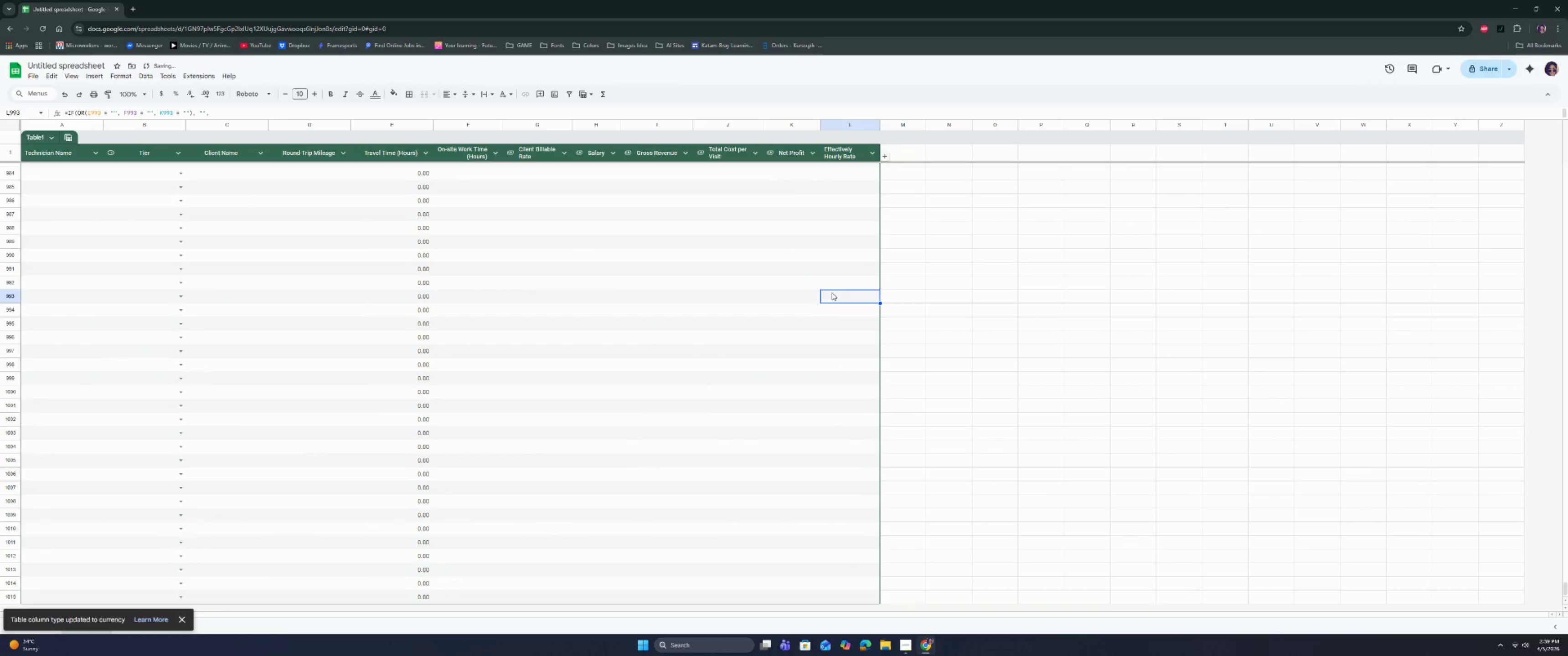 
left_click([735, 302])
 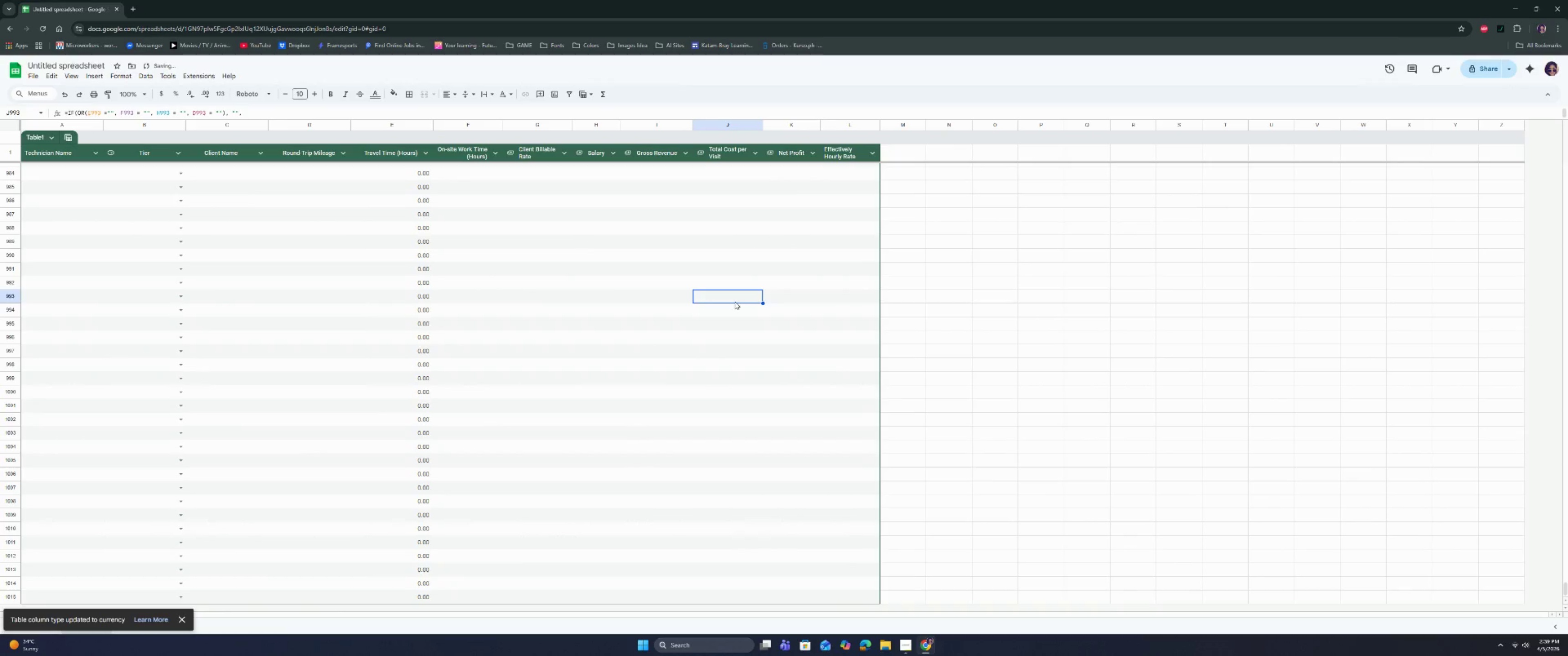 
key(Control+ArrowUp)
 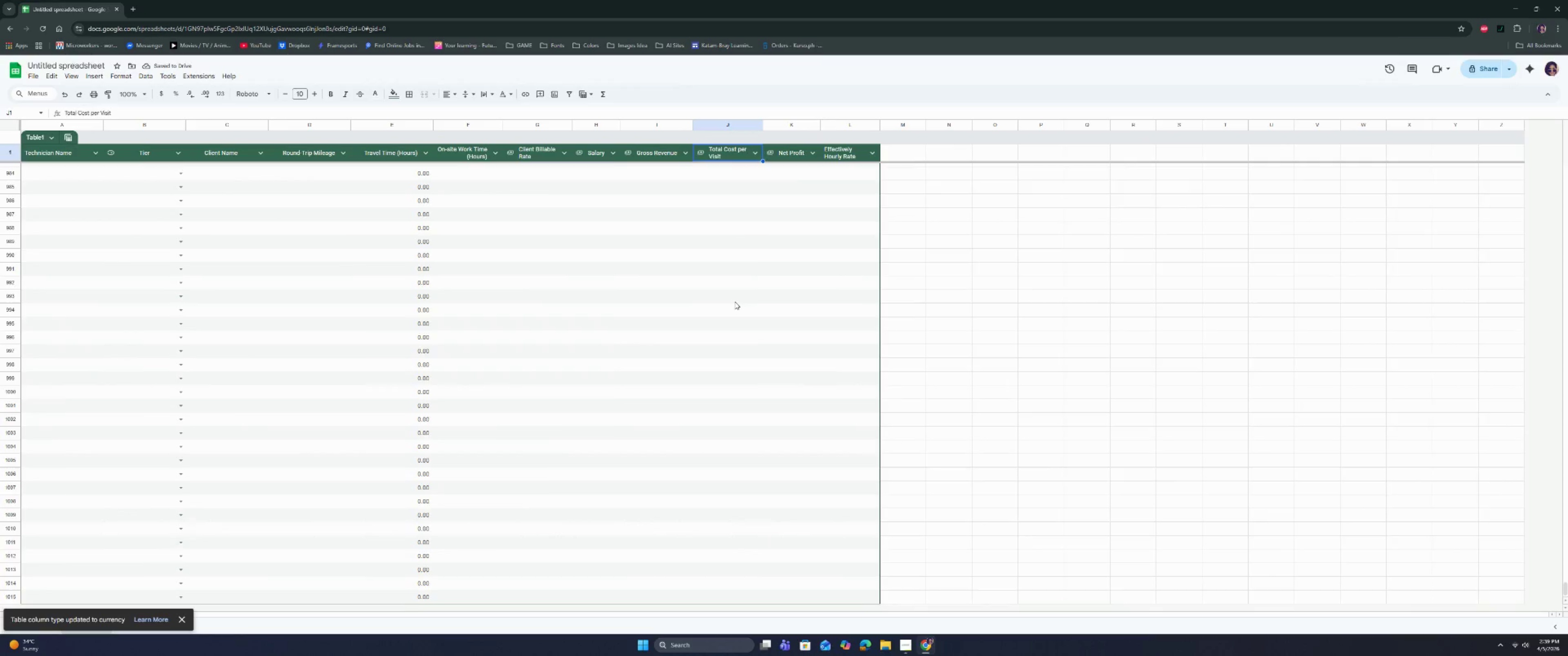 
key(ArrowDown)
 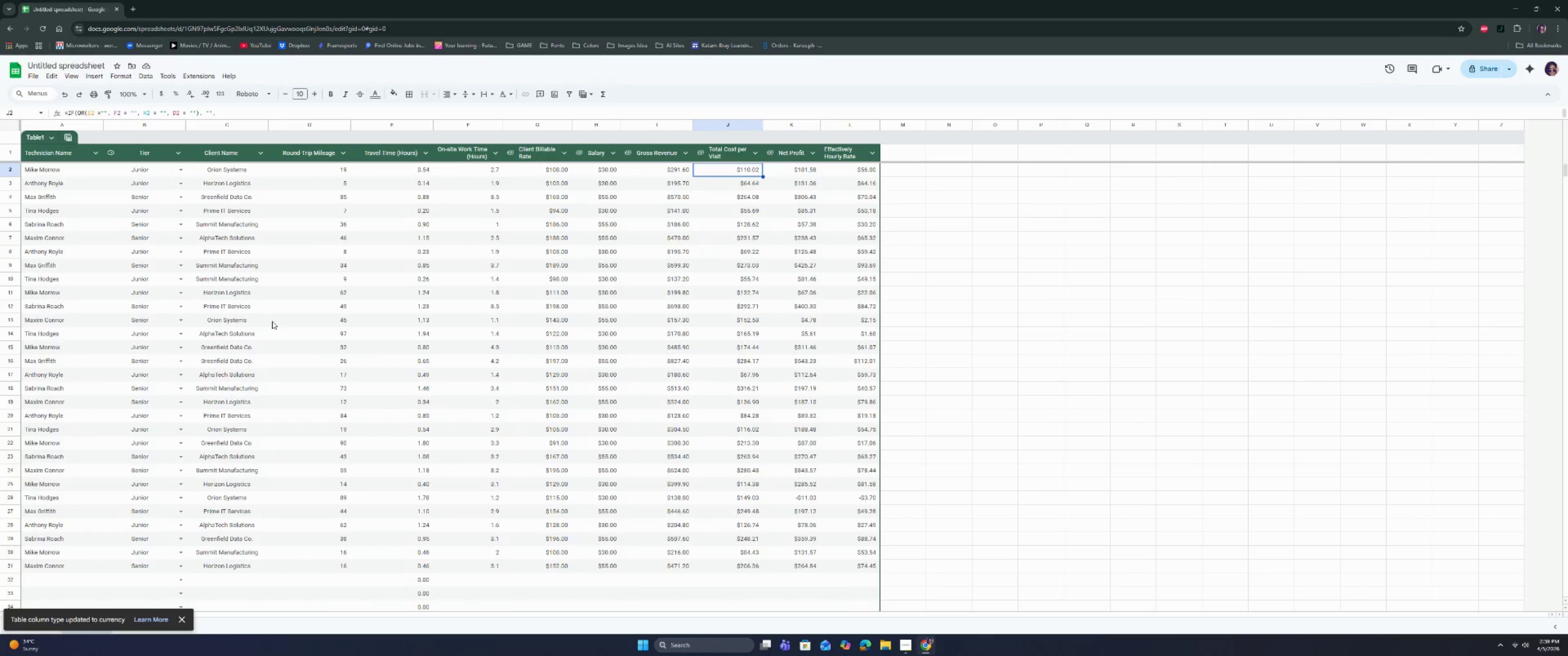 
wait(8.11)
 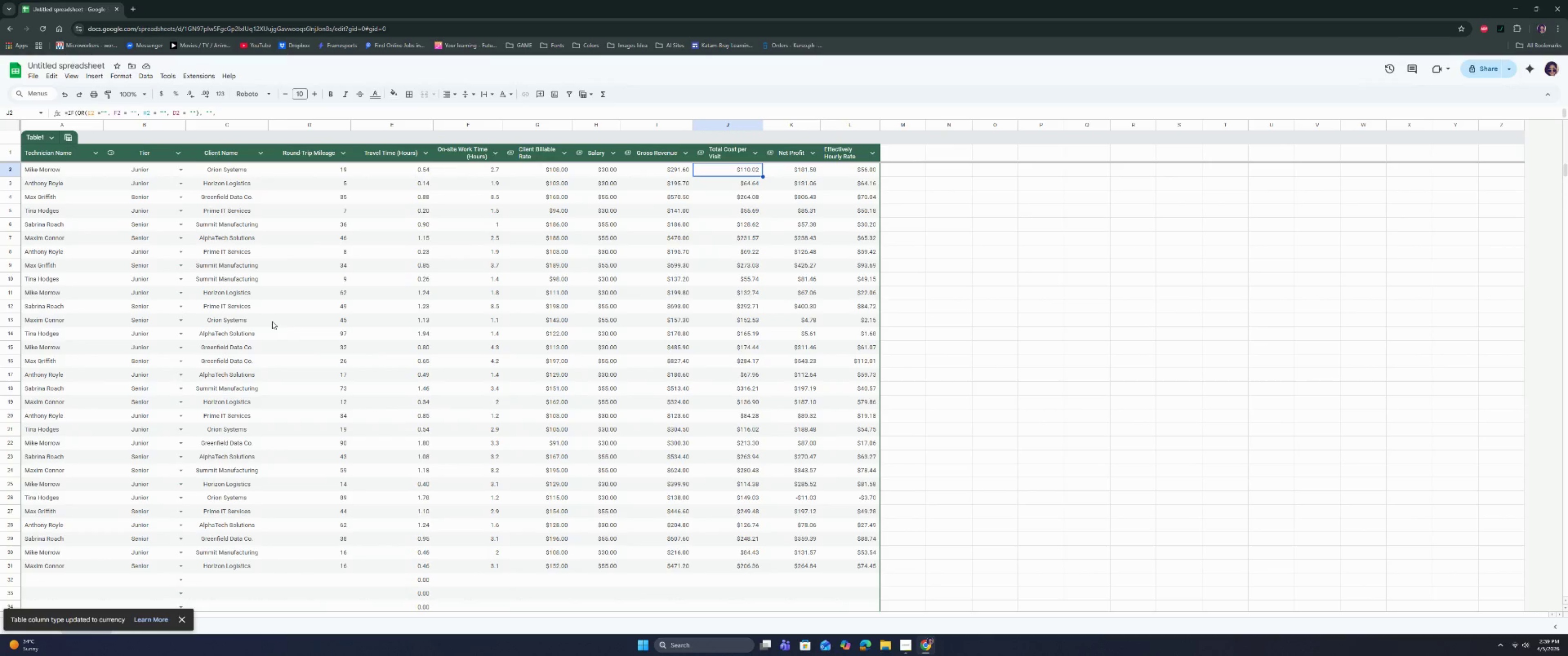 
scroll: coordinate [850, 556], scroll_direction: down, amount: 3.0
 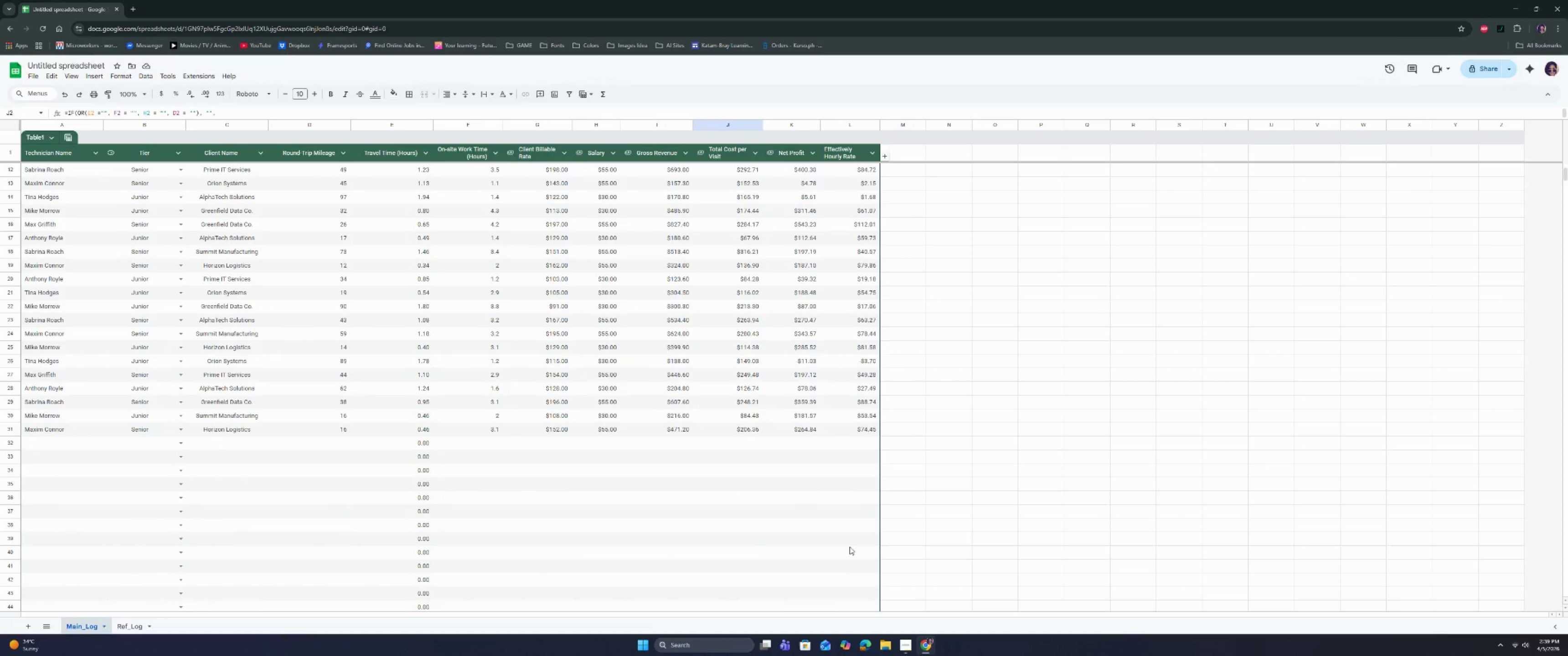 
scroll: coordinate [850, 546], scroll_direction: up, amount: 1.0
 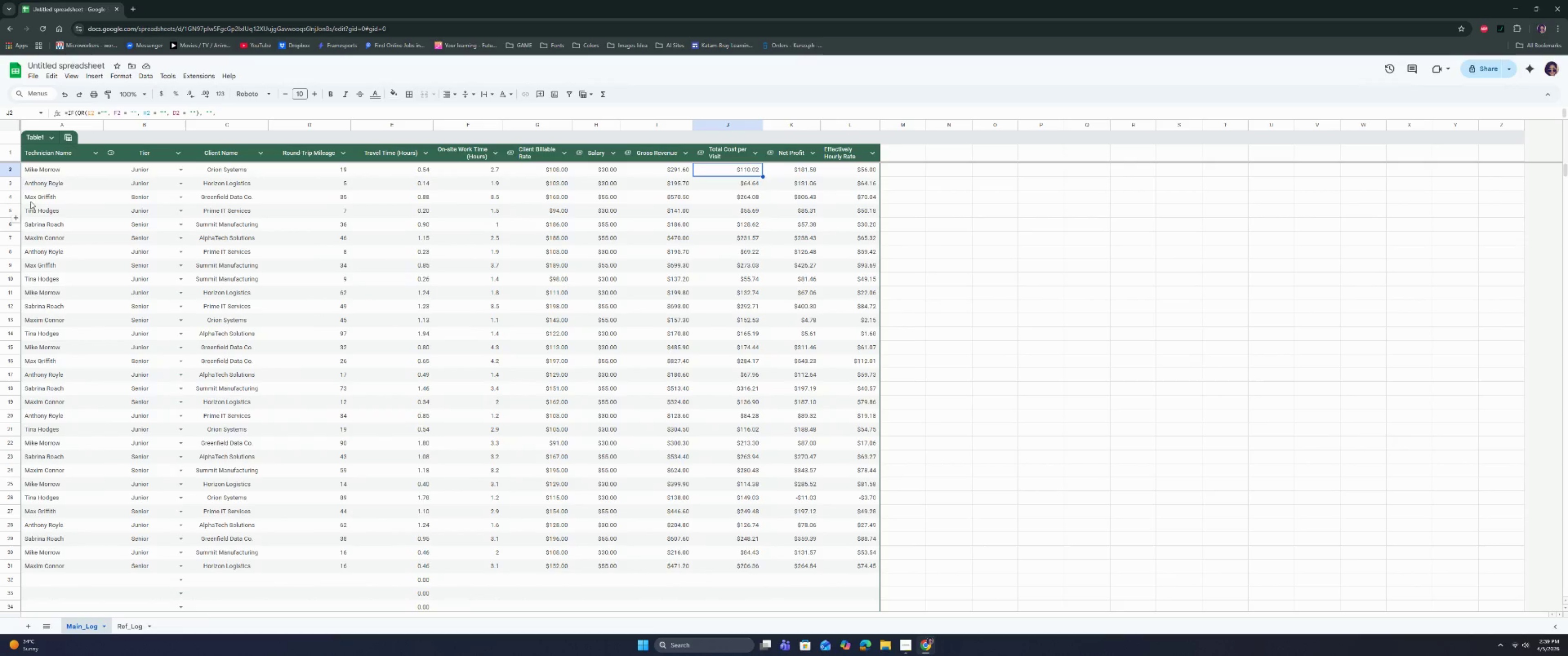 
left_click_drag(start_coordinate=[80, 172], to_coordinate=[76, 566])
 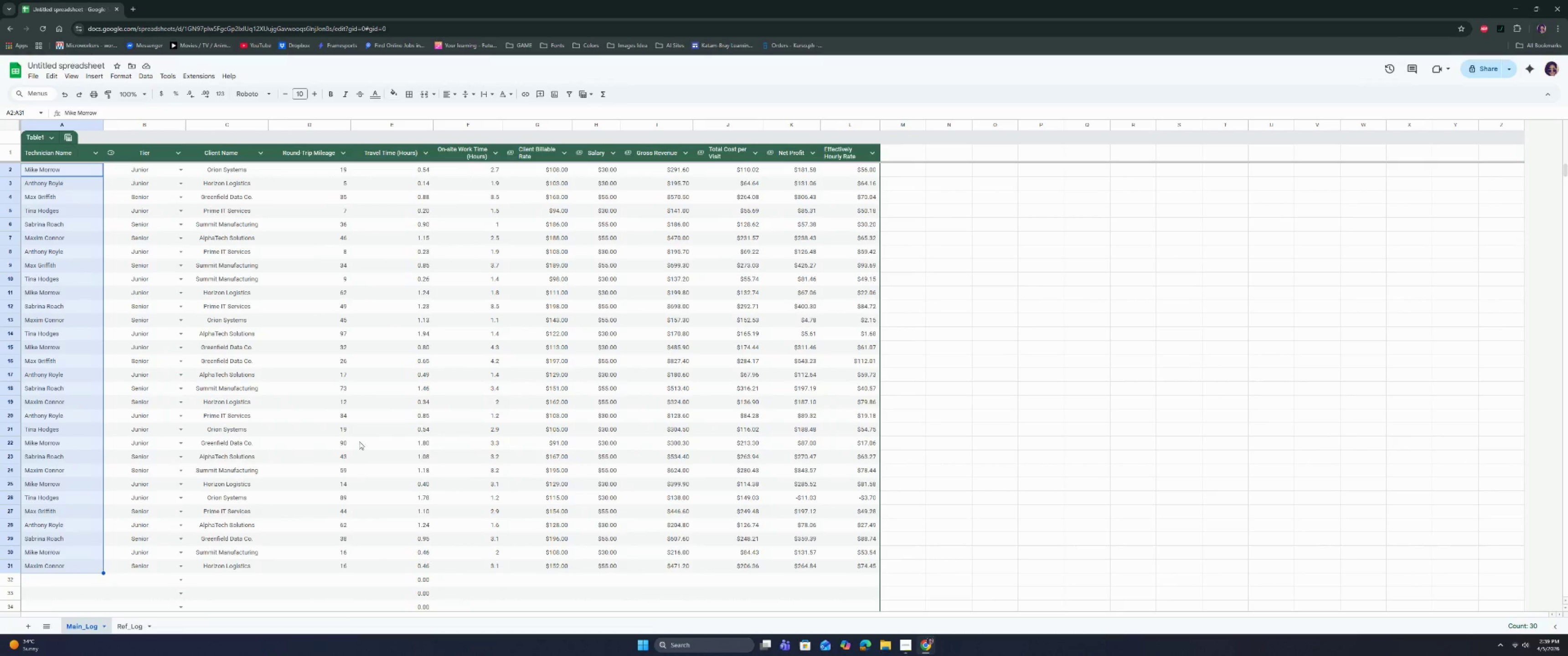 
left_click([538, 417])
 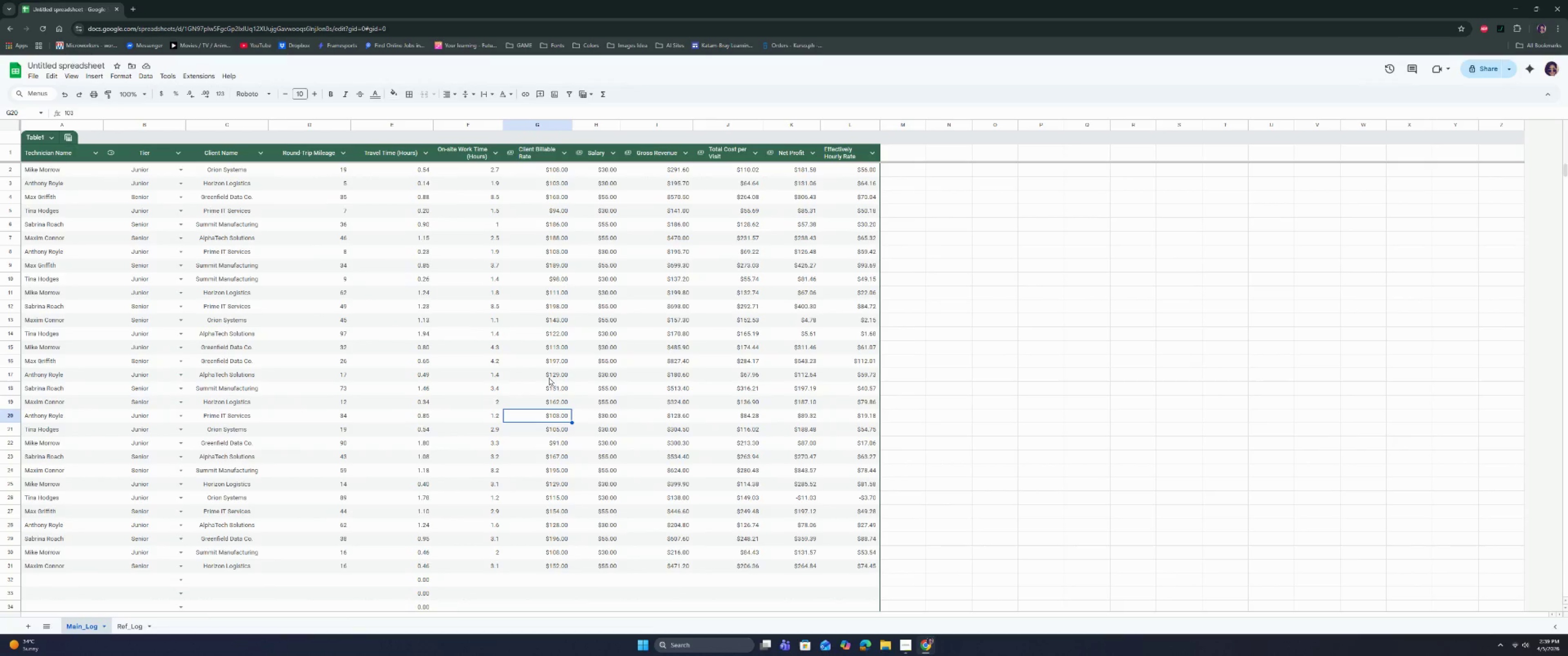 
left_click([522, 349])
 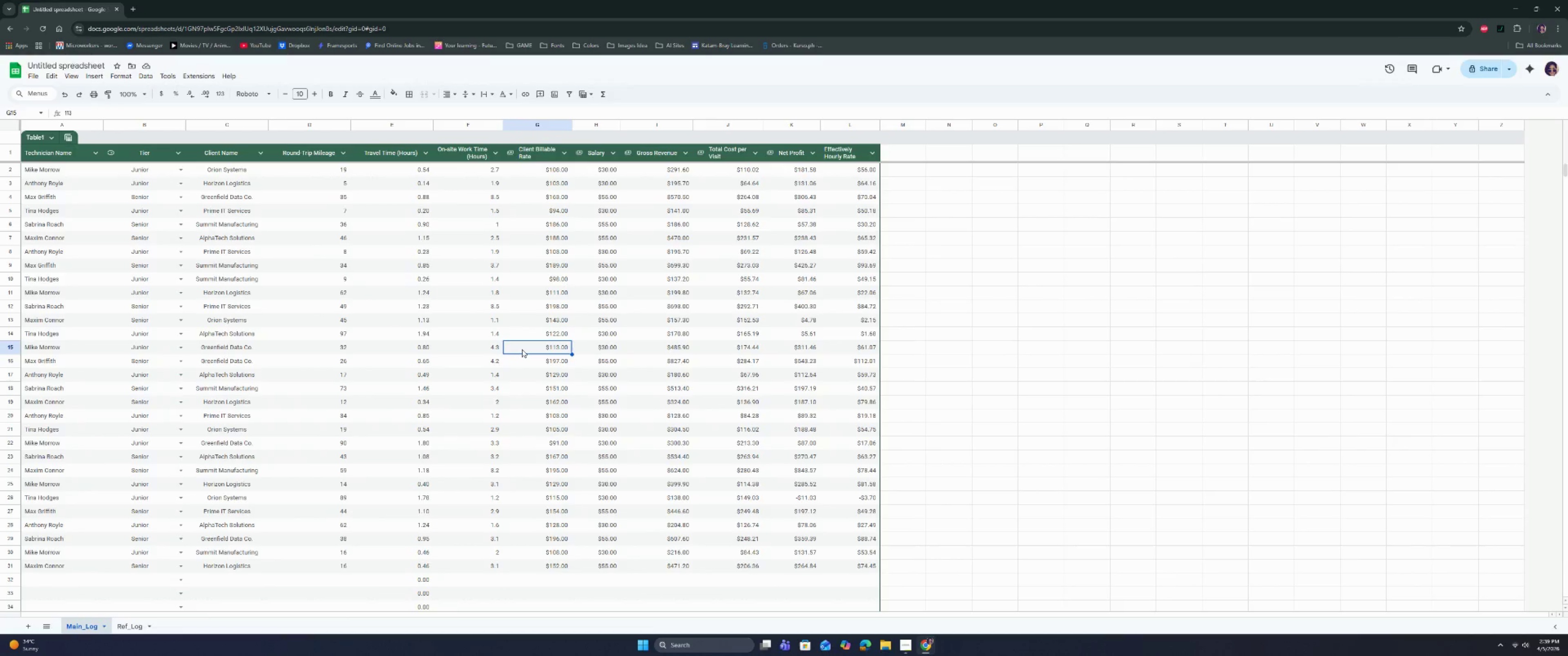 
scroll: coordinate [522, 349], scroll_direction: up, amount: 3.0
 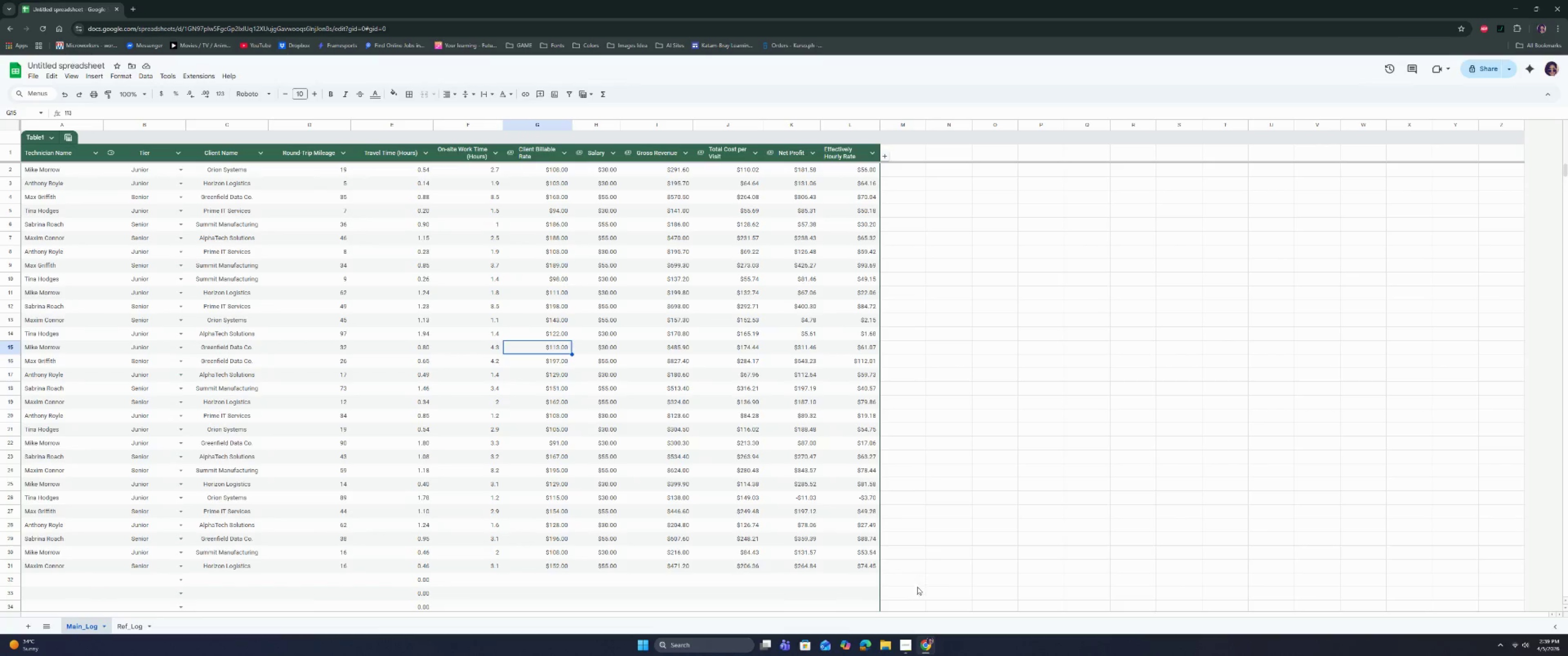 
left_click([909, 646])